 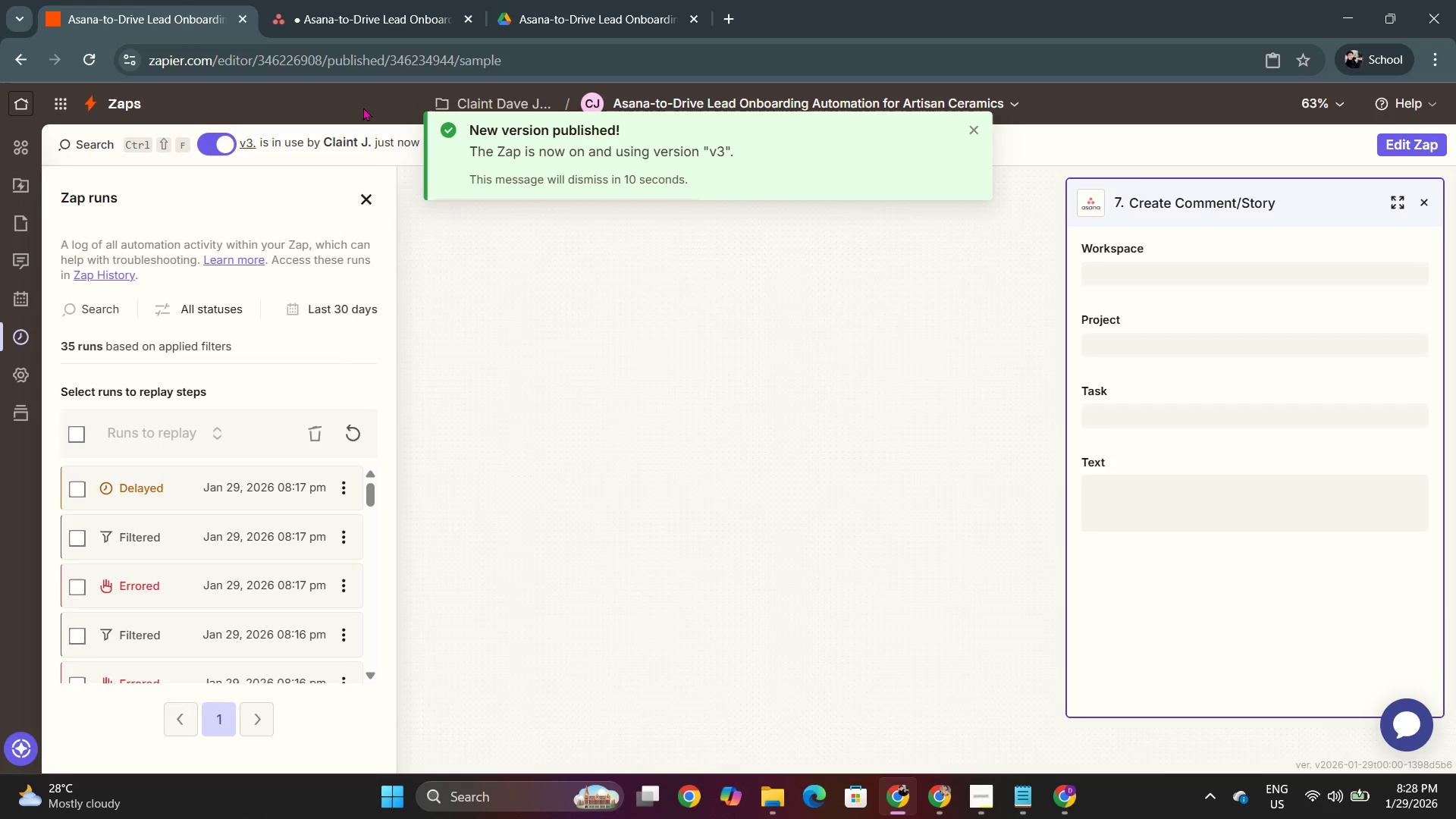 
scroll: coordinate [581, 246], scroll_direction: up, amount: 5.0
 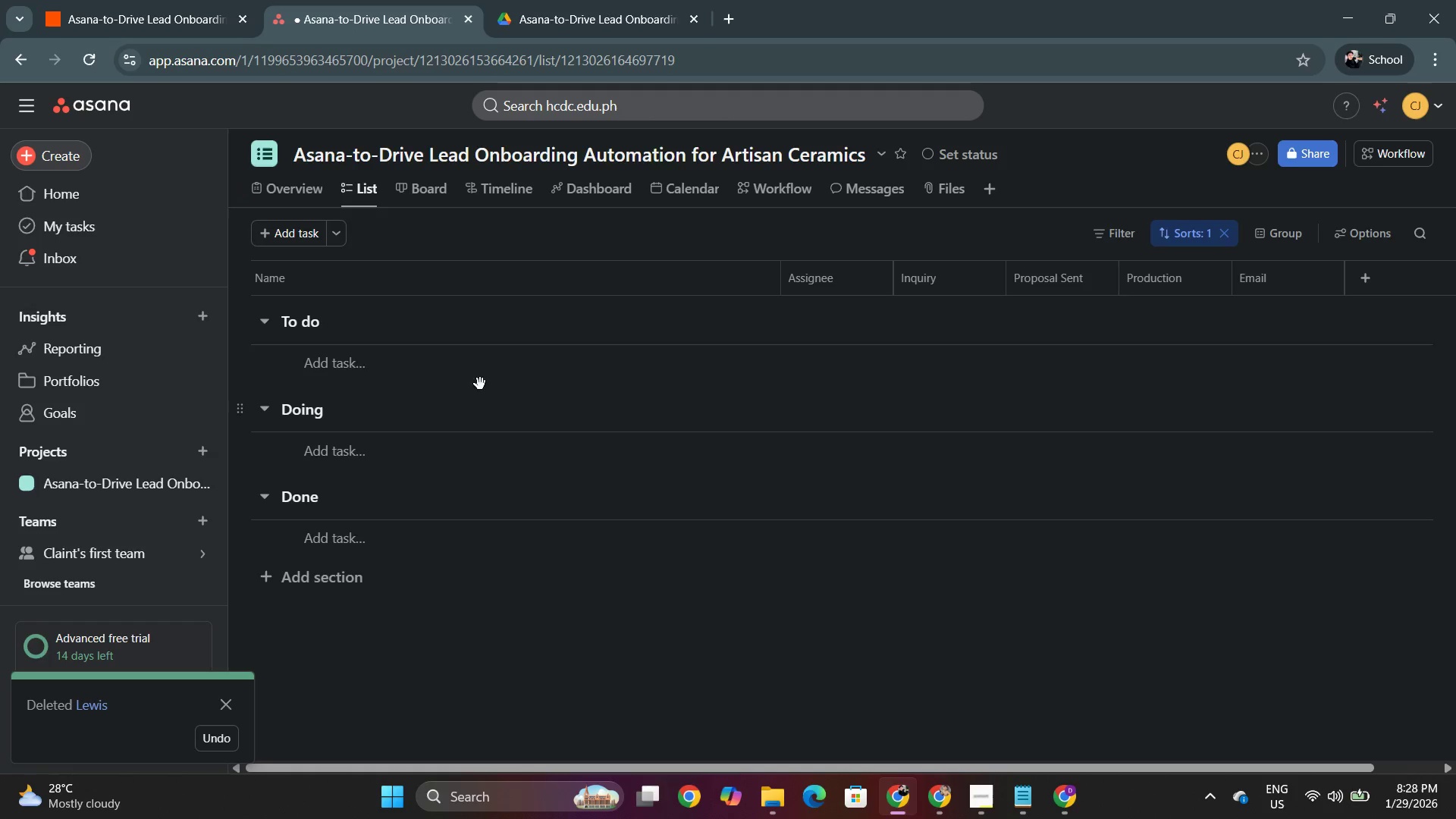 
left_click([338, 375])
 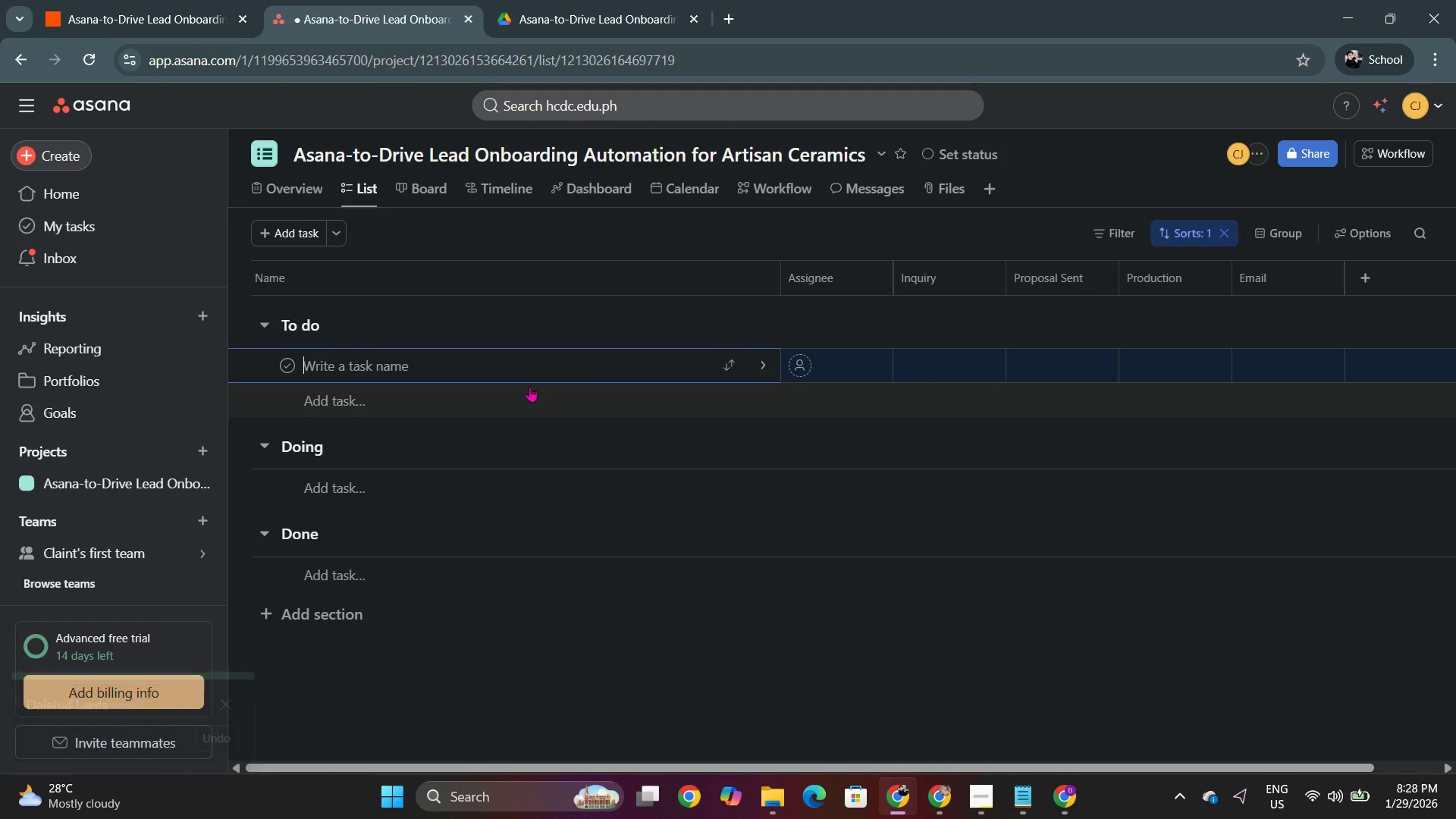 
type(John)
 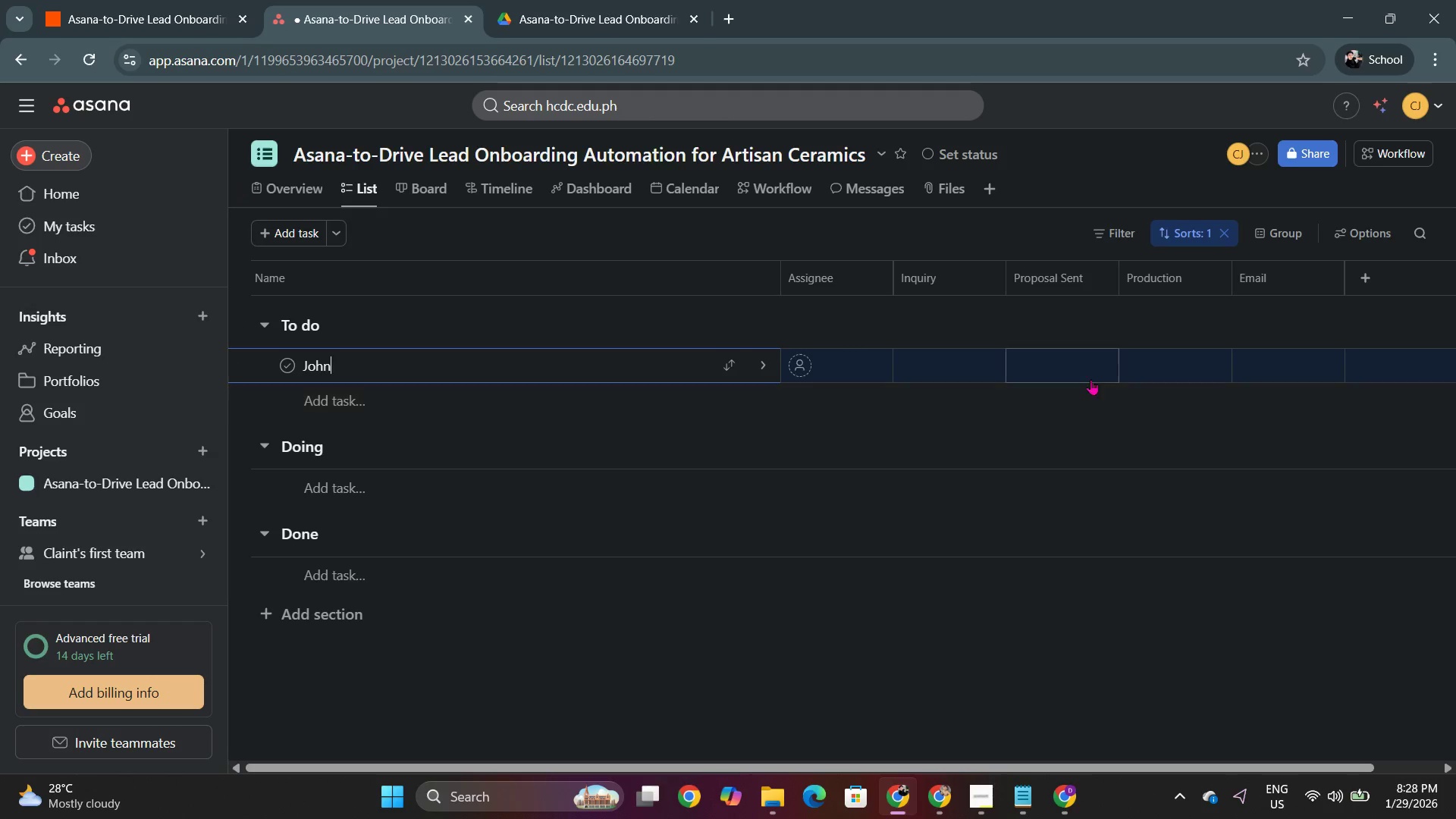 
left_click([1288, 362])
 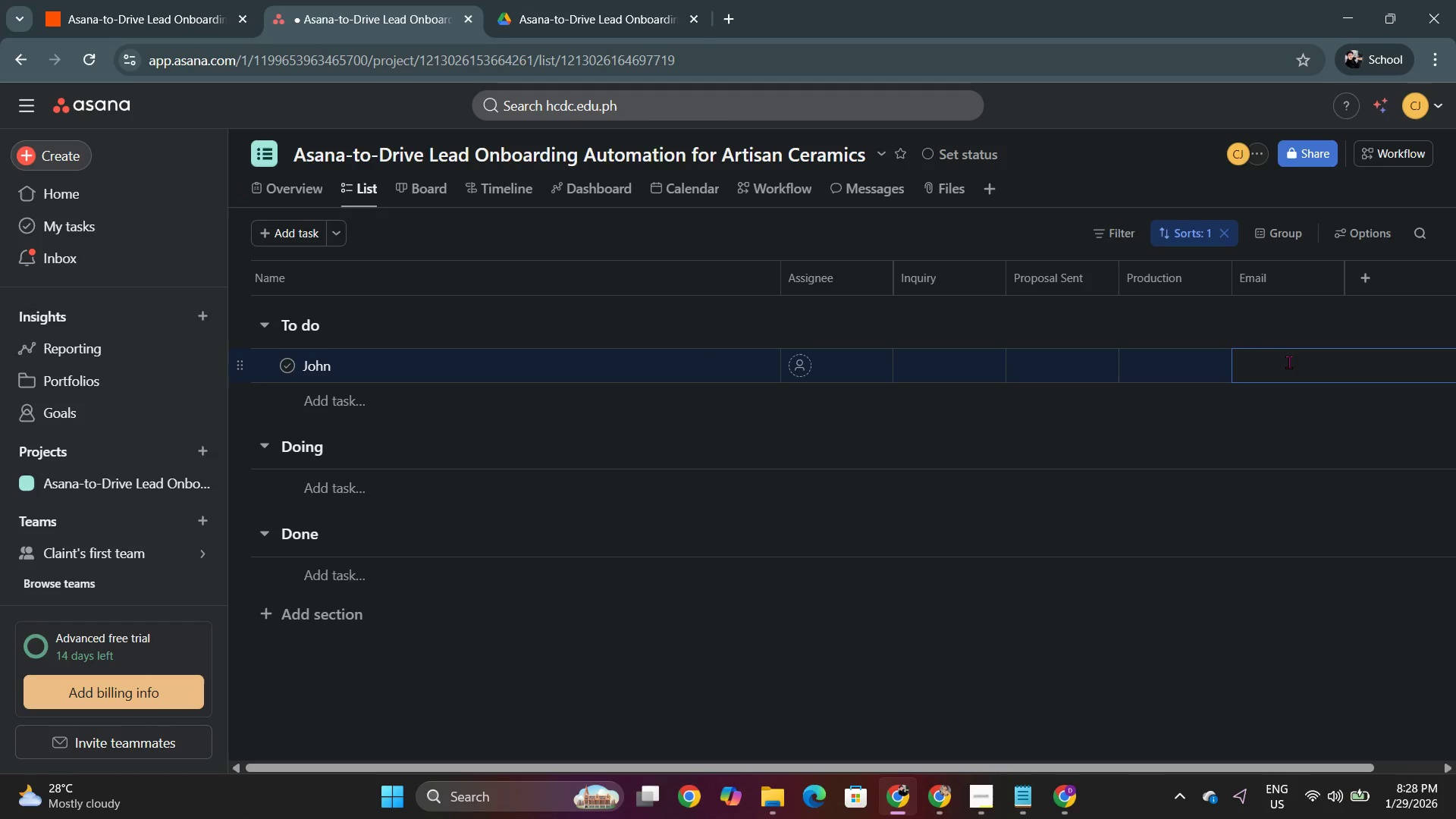 
type(theanonymouslo)
key(Backspace)
key(Backspace)
type(bloodfallen2g)
key(Backspace)
key(Backspace)
type(@gmail.com)
 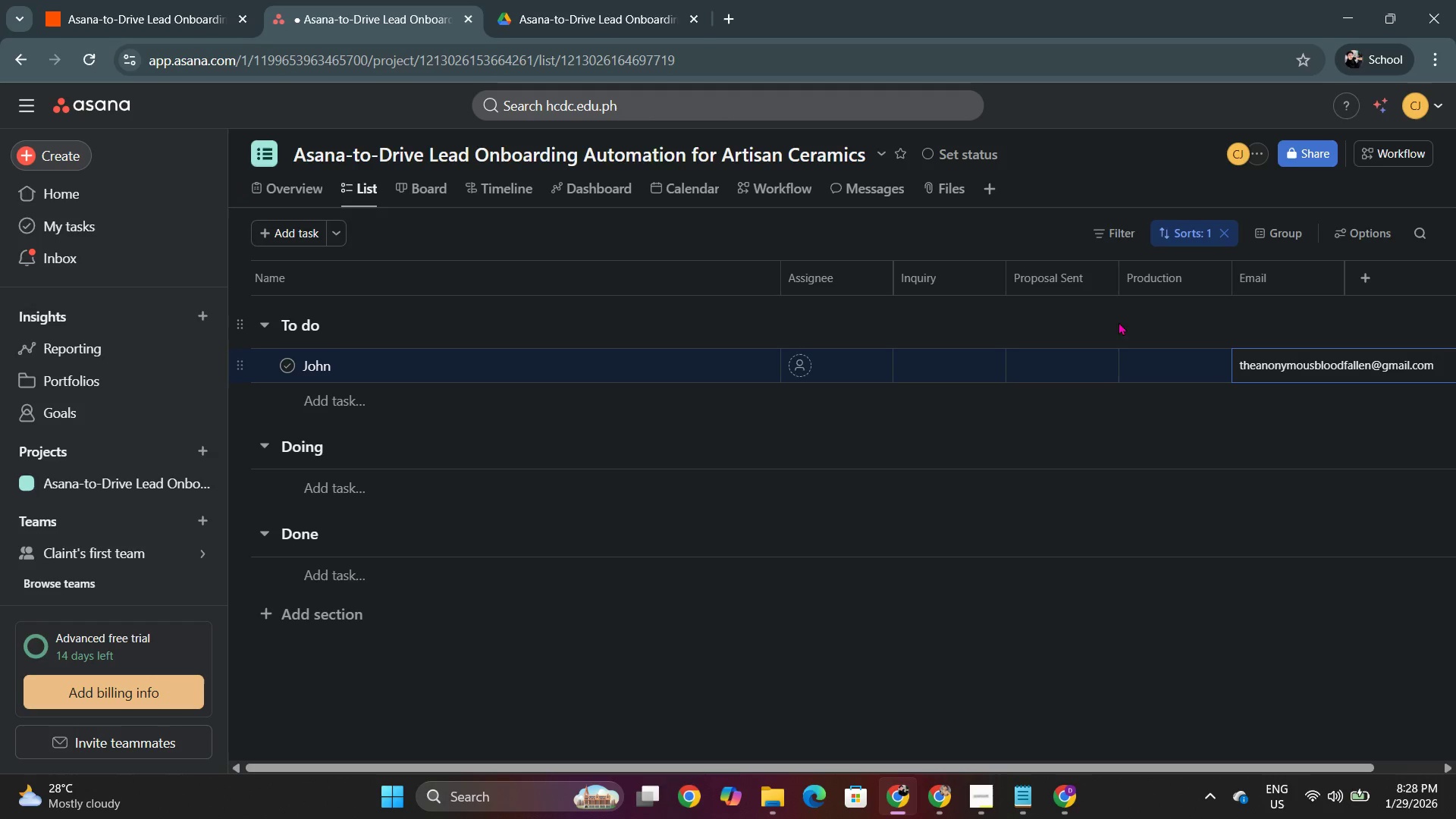 
left_click([1045, 358])
 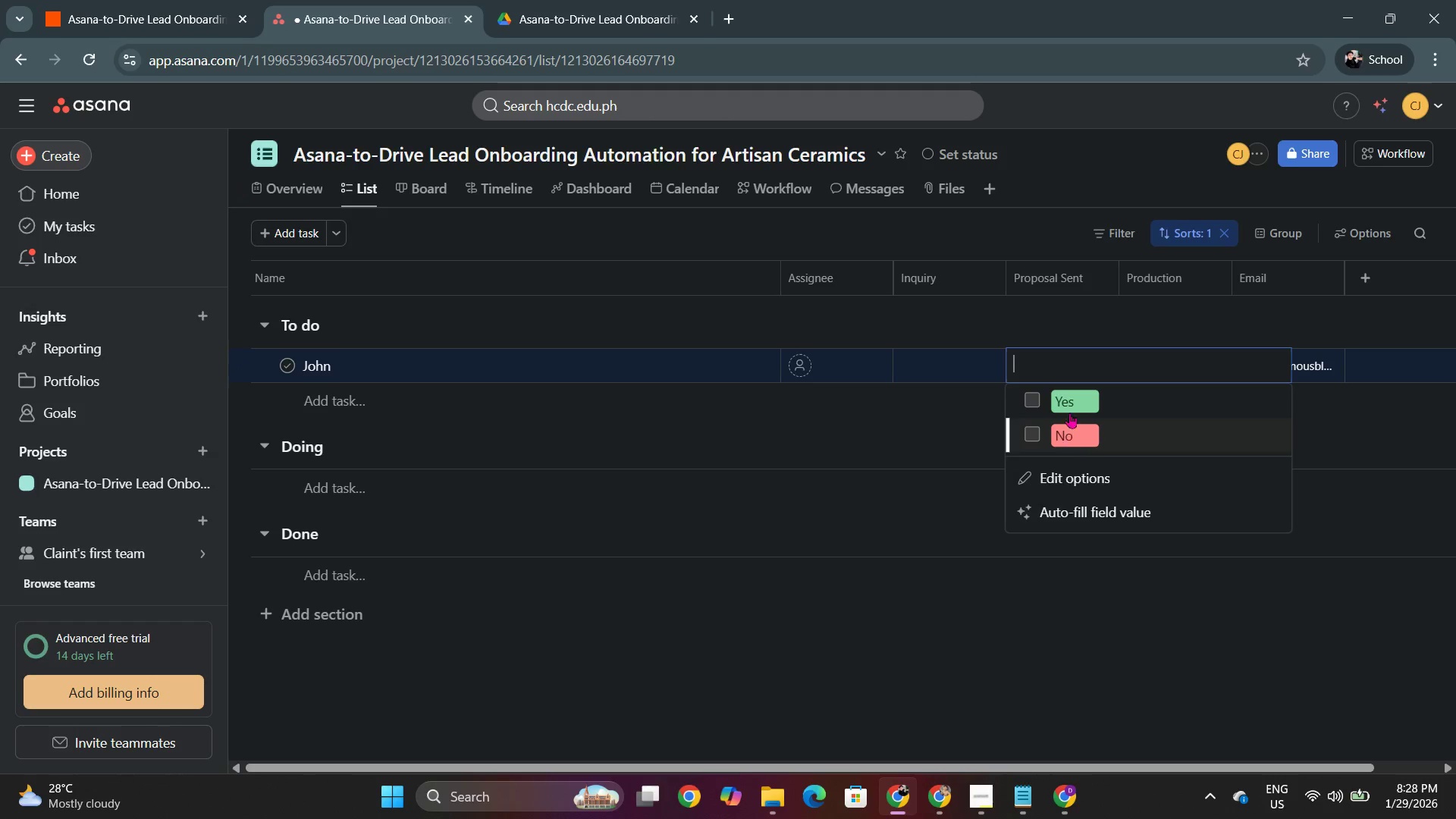 
left_click([1066, 397])
 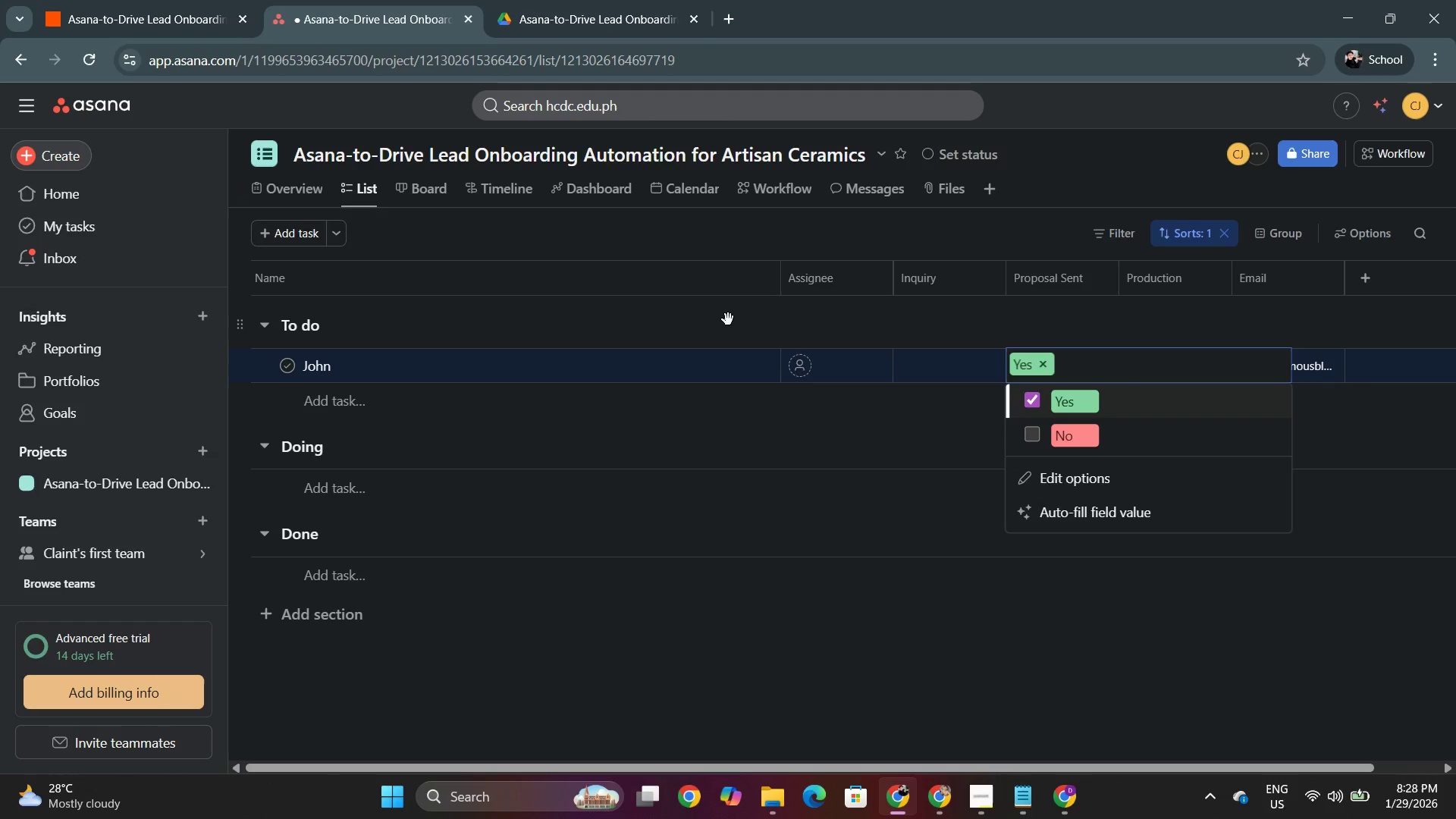 
left_click([713, 318])
 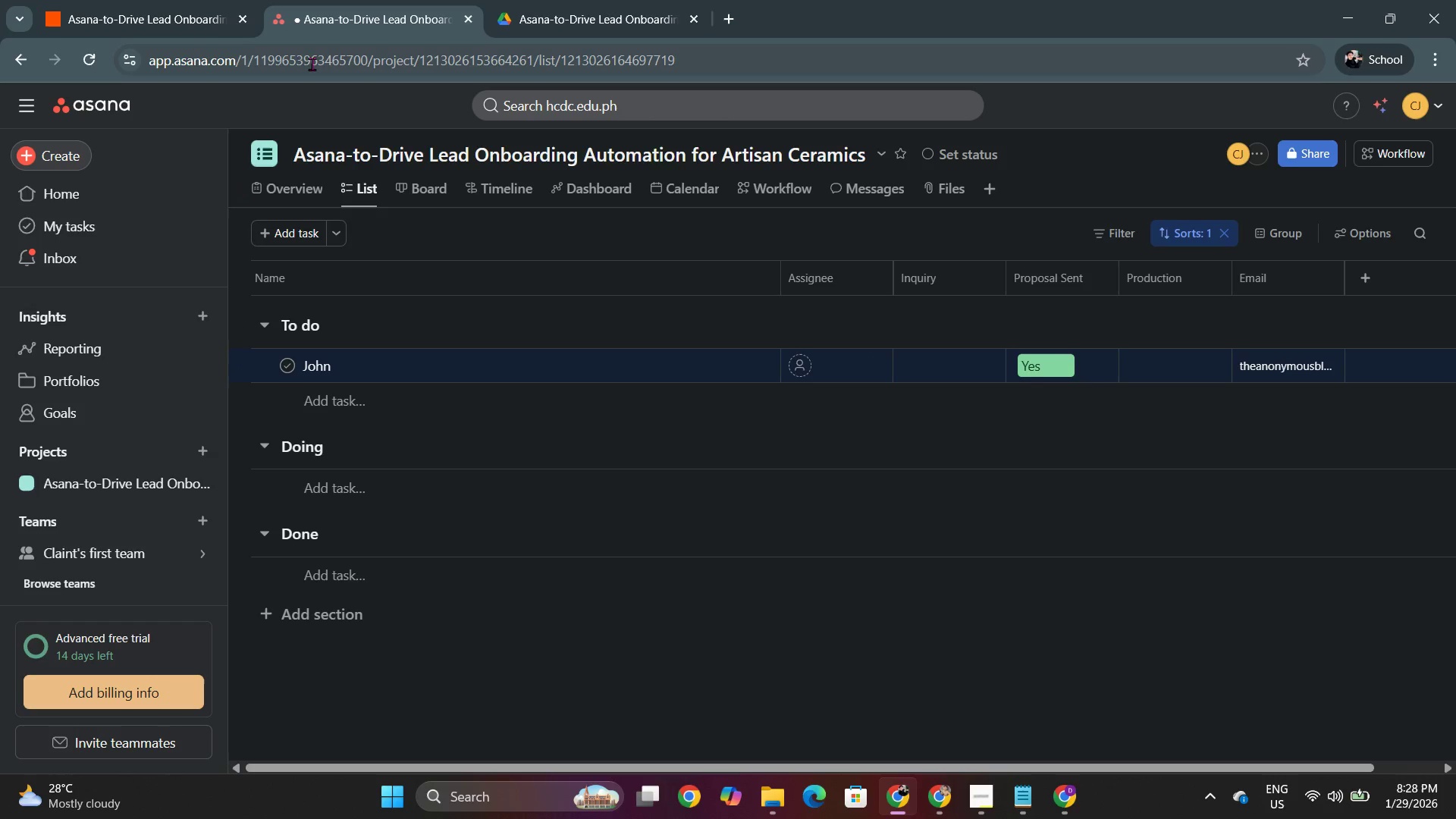 
left_click([169, 0])
 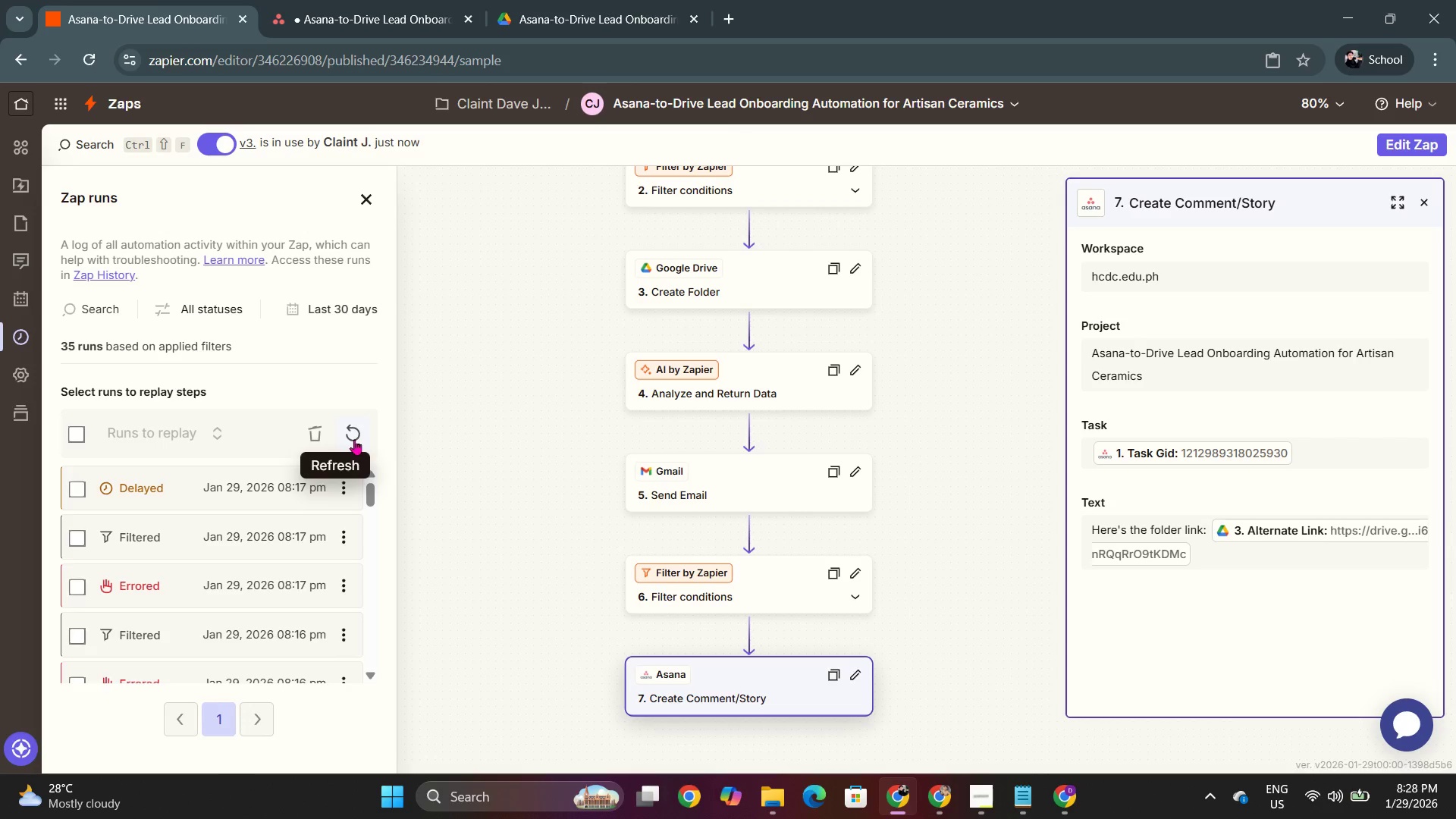 
left_click([354, 439])
 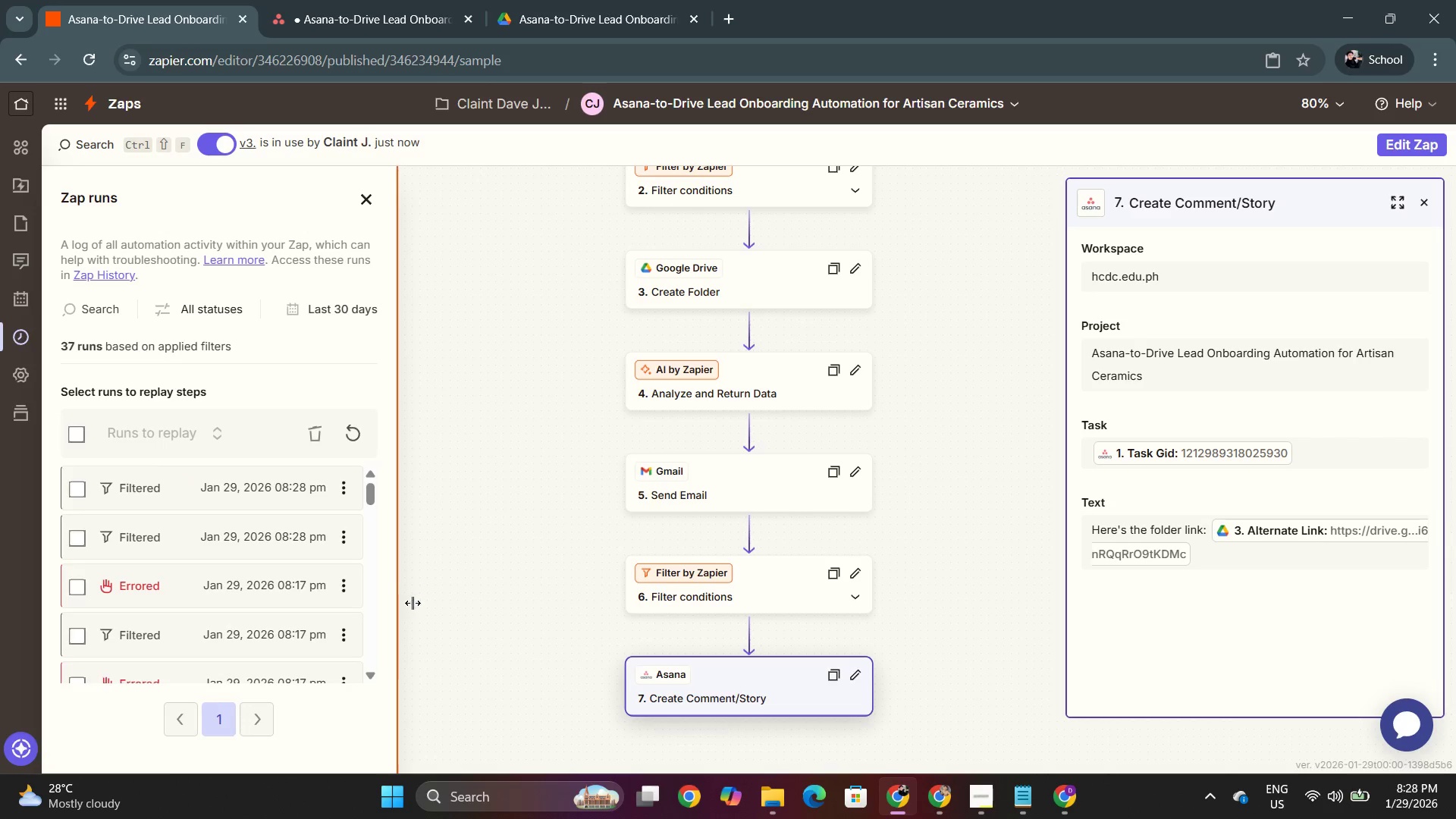 
left_click([226, 486])
 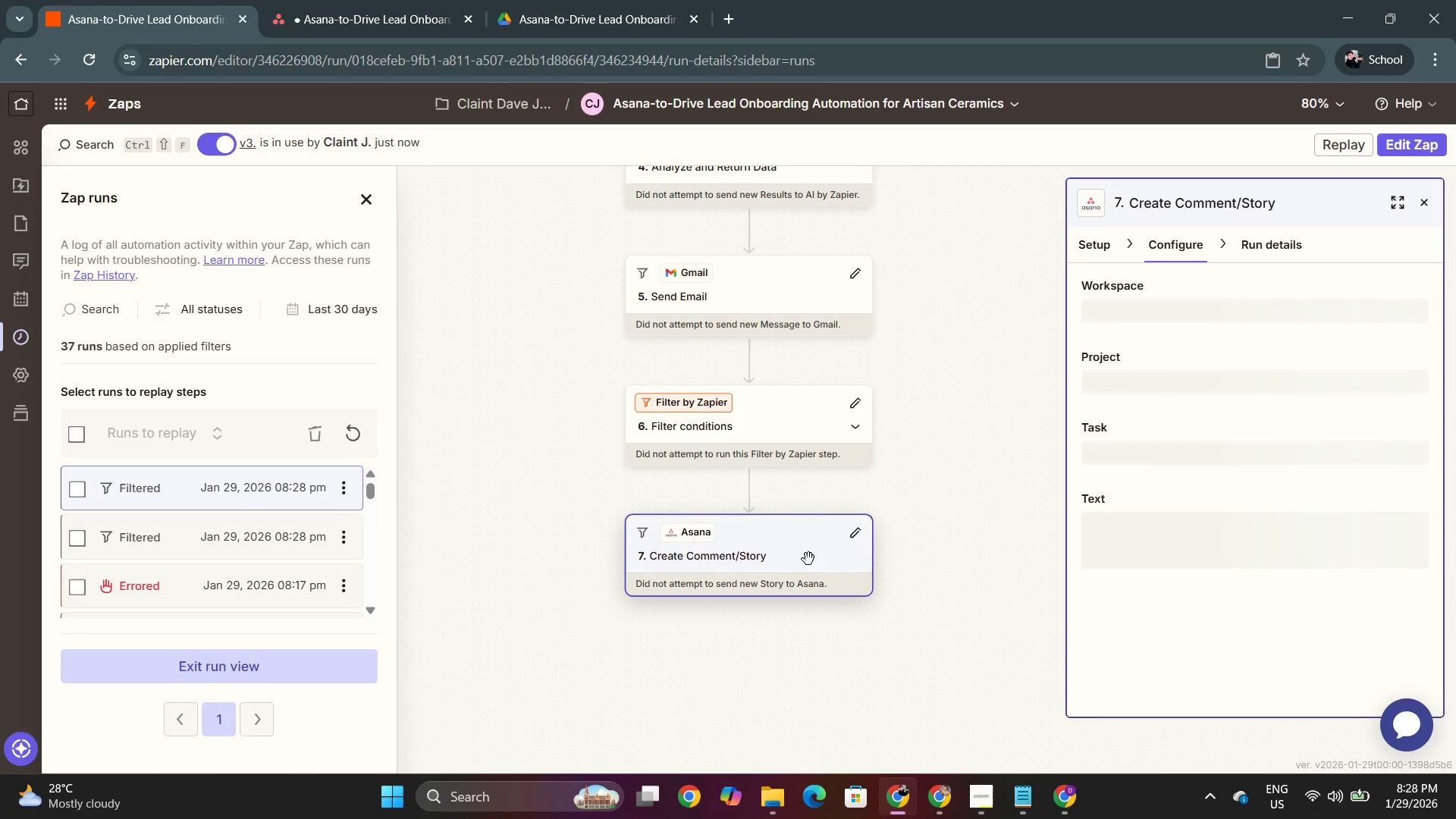 
scroll: coordinate [880, 545], scroll_direction: up, amount: 12.0
 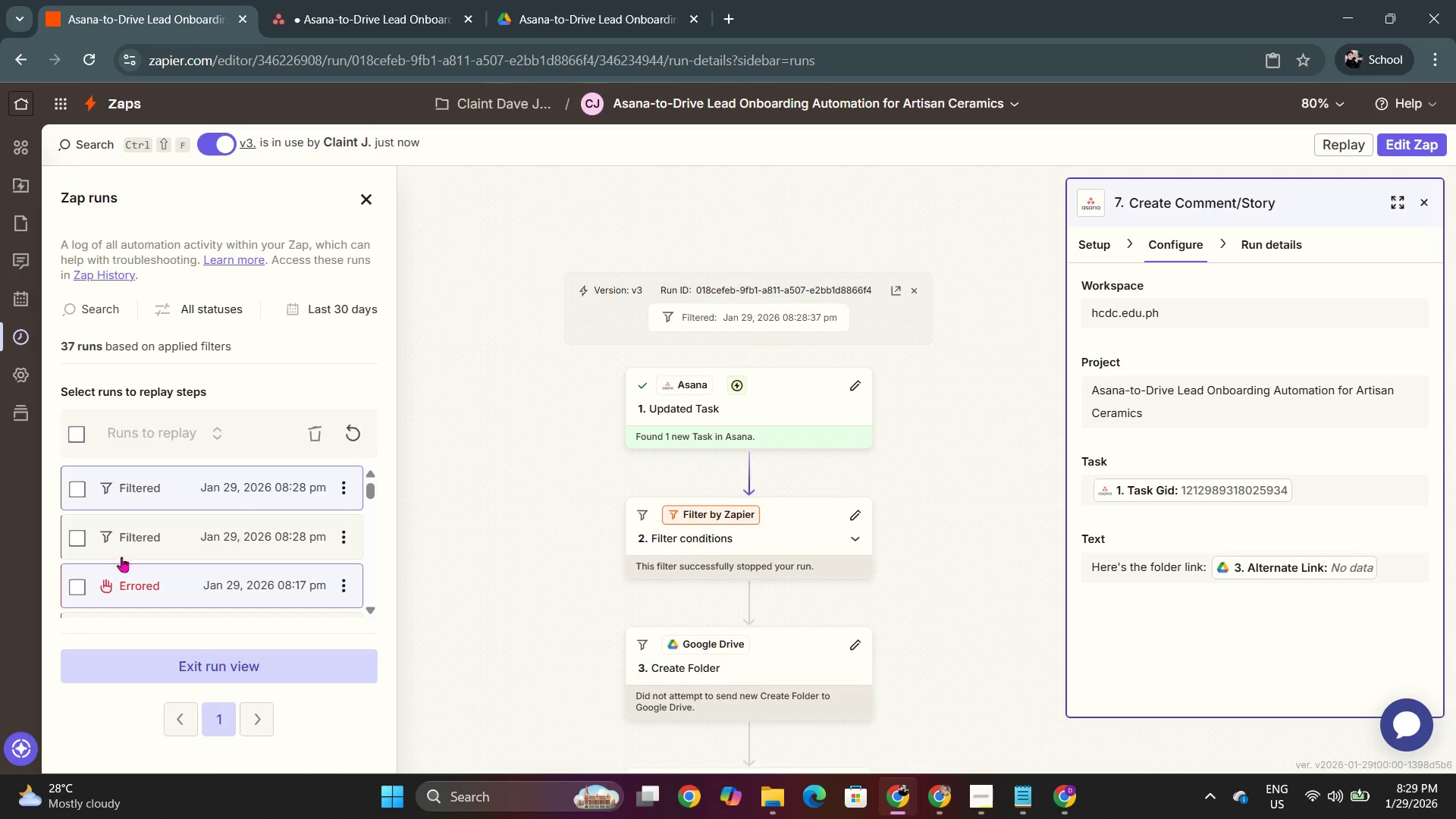 
left_click([360, 435])
 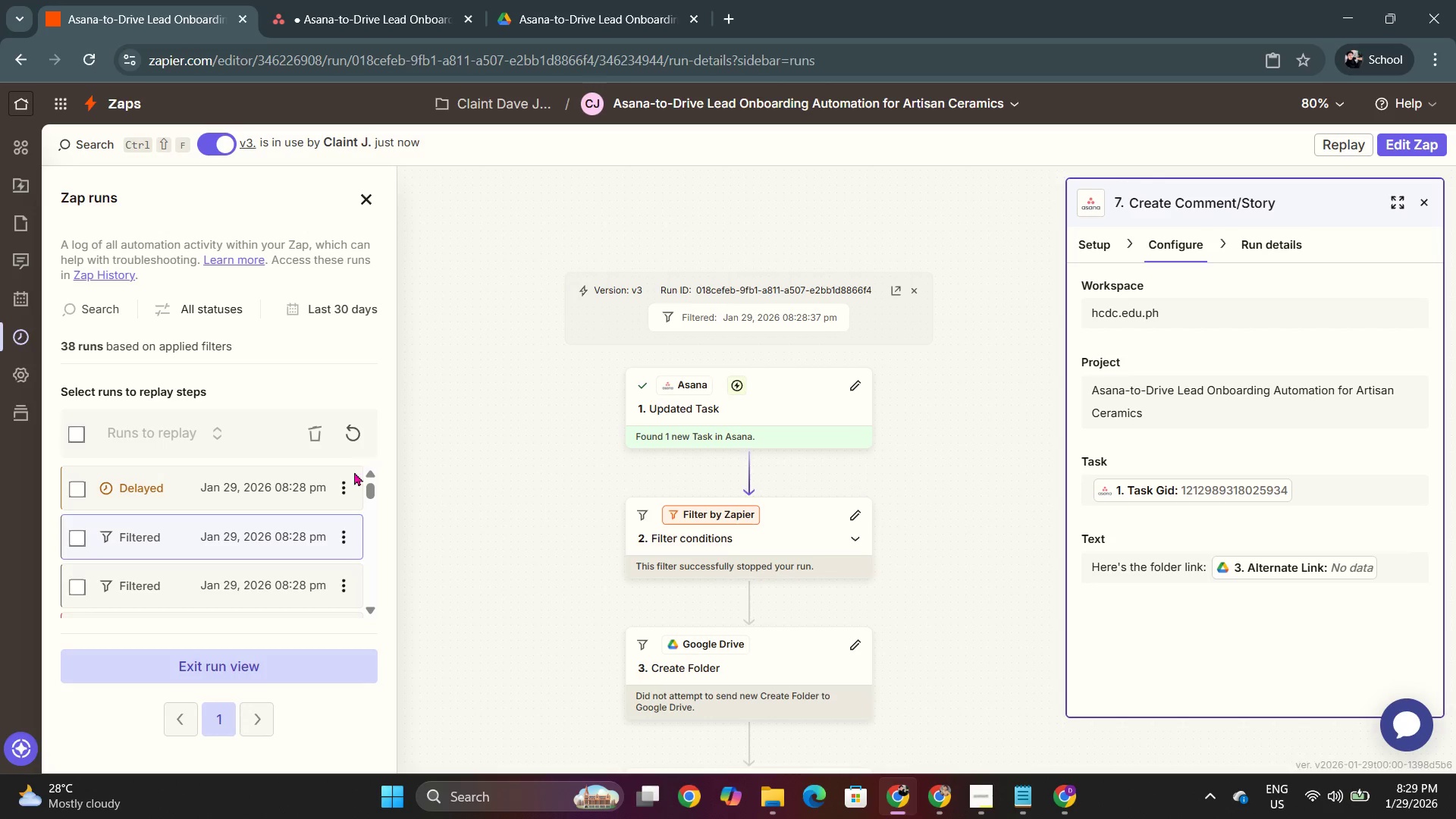 
left_click([256, 495])
 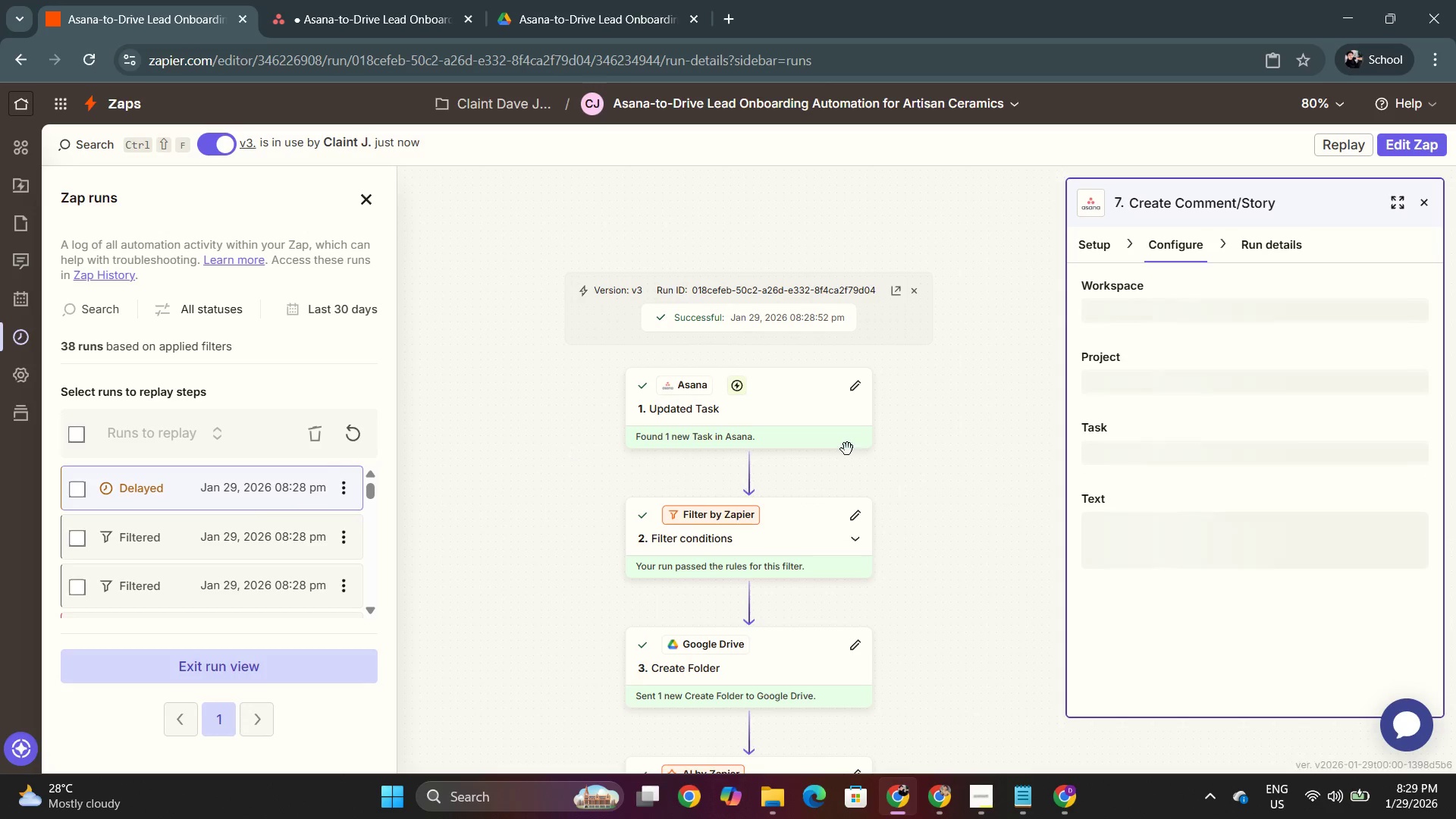 
scroll: coordinate [852, 505], scroll_direction: down, amount: 12.0
 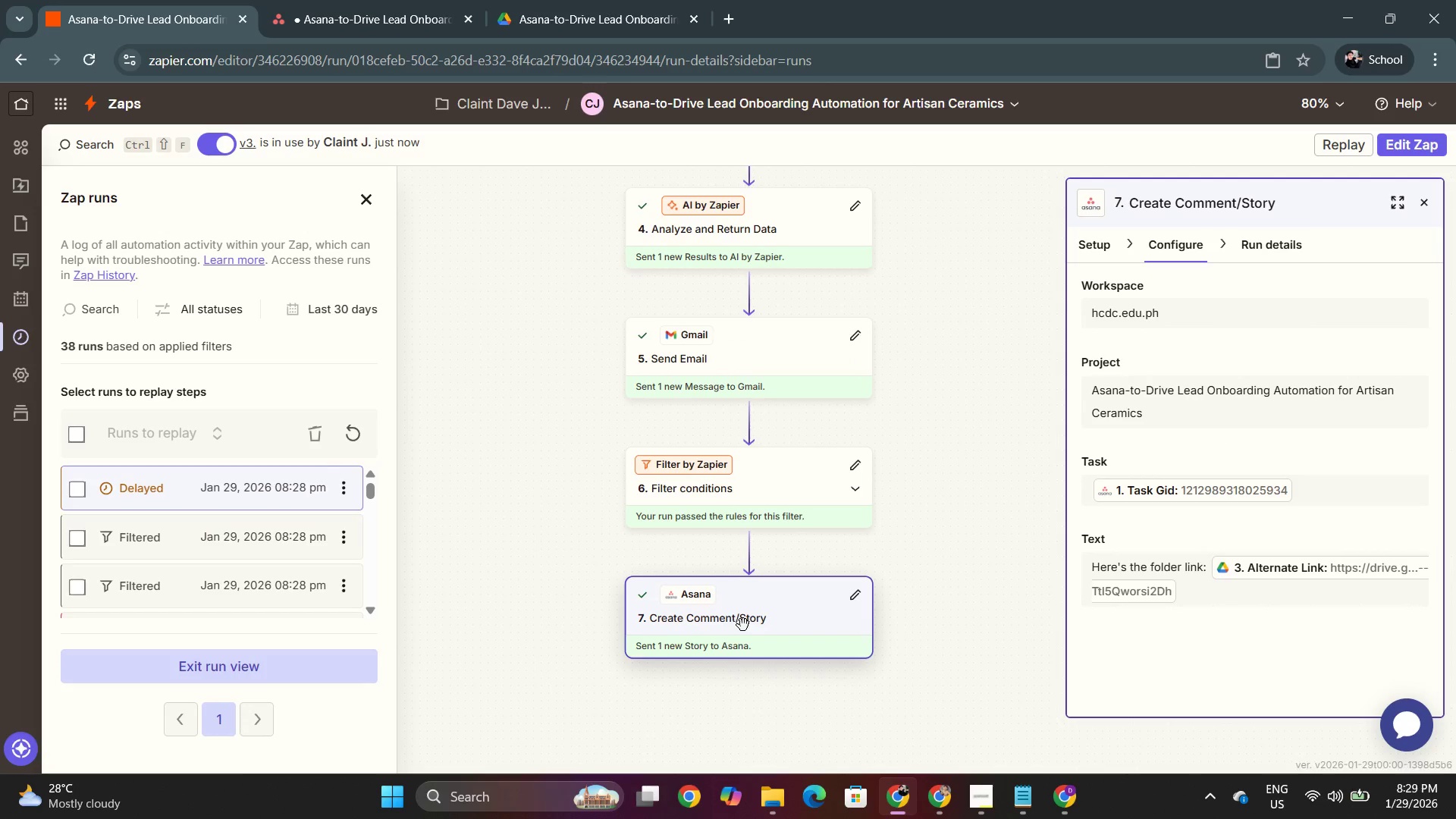 
left_click([774, 623])
 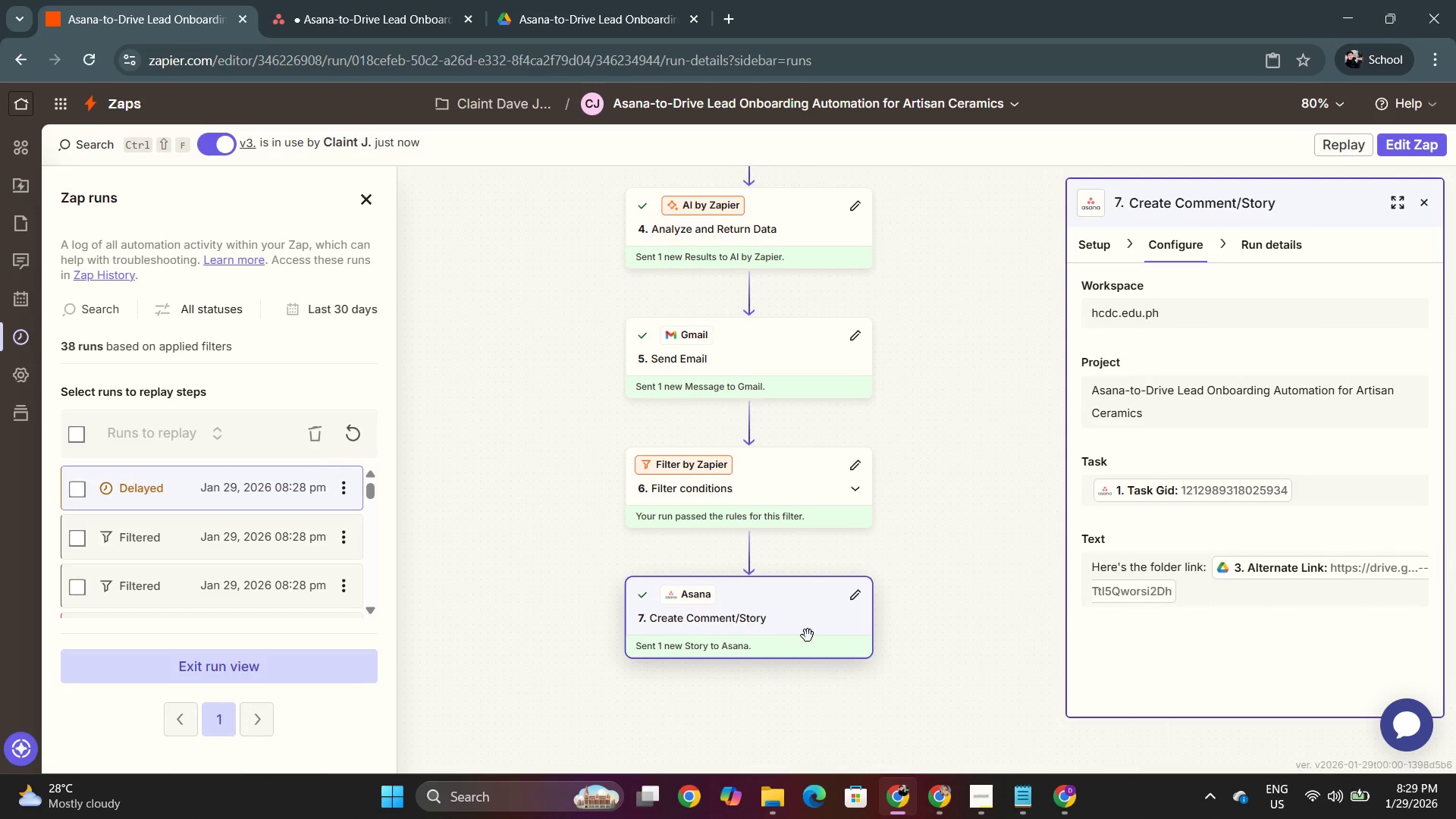 
scroll: coordinate [808, 632], scroll_direction: down, amount: 1.0
 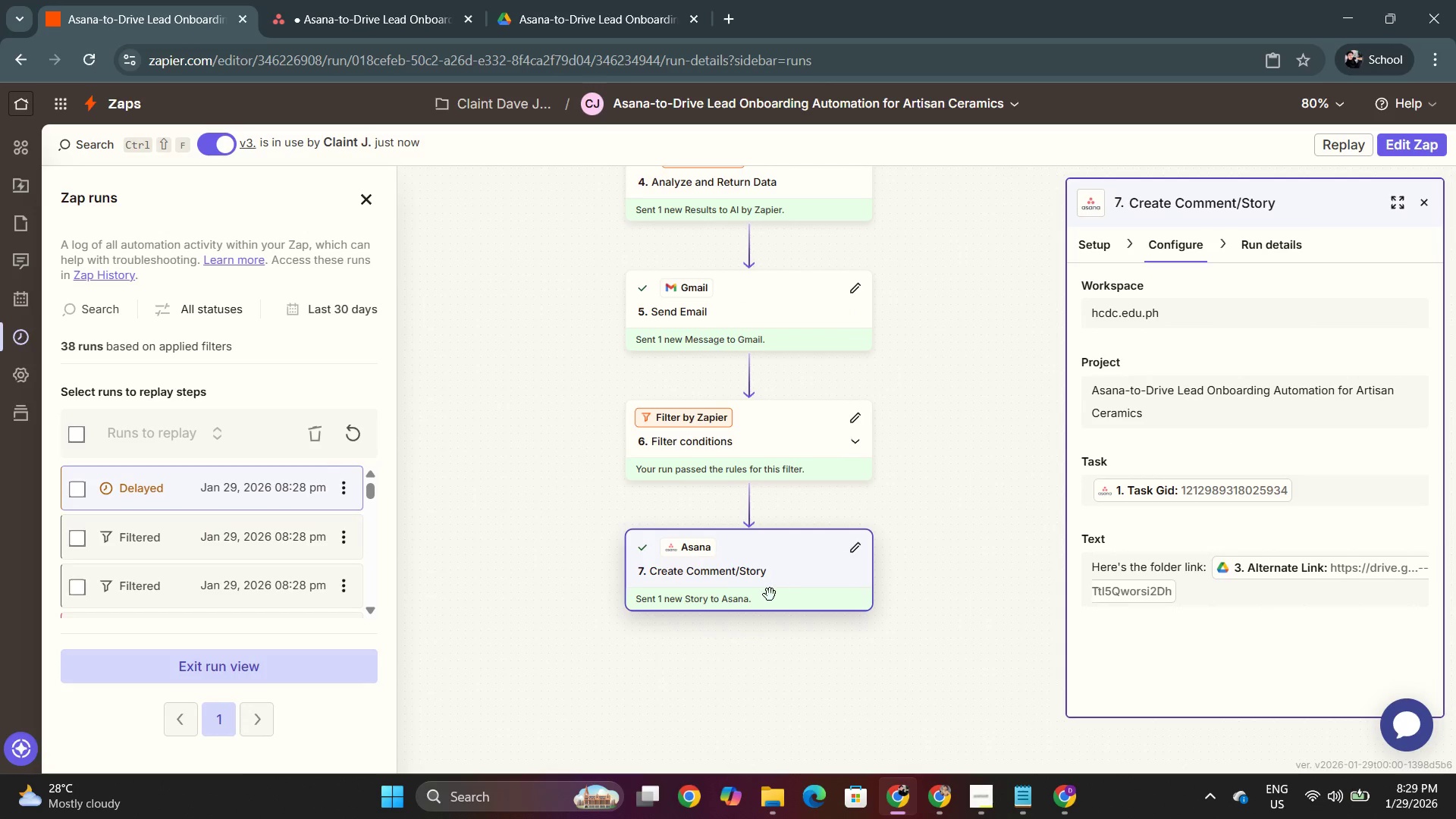 
scroll: coordinate [1084, 578], scroll_direction: up, amount: 2.0
 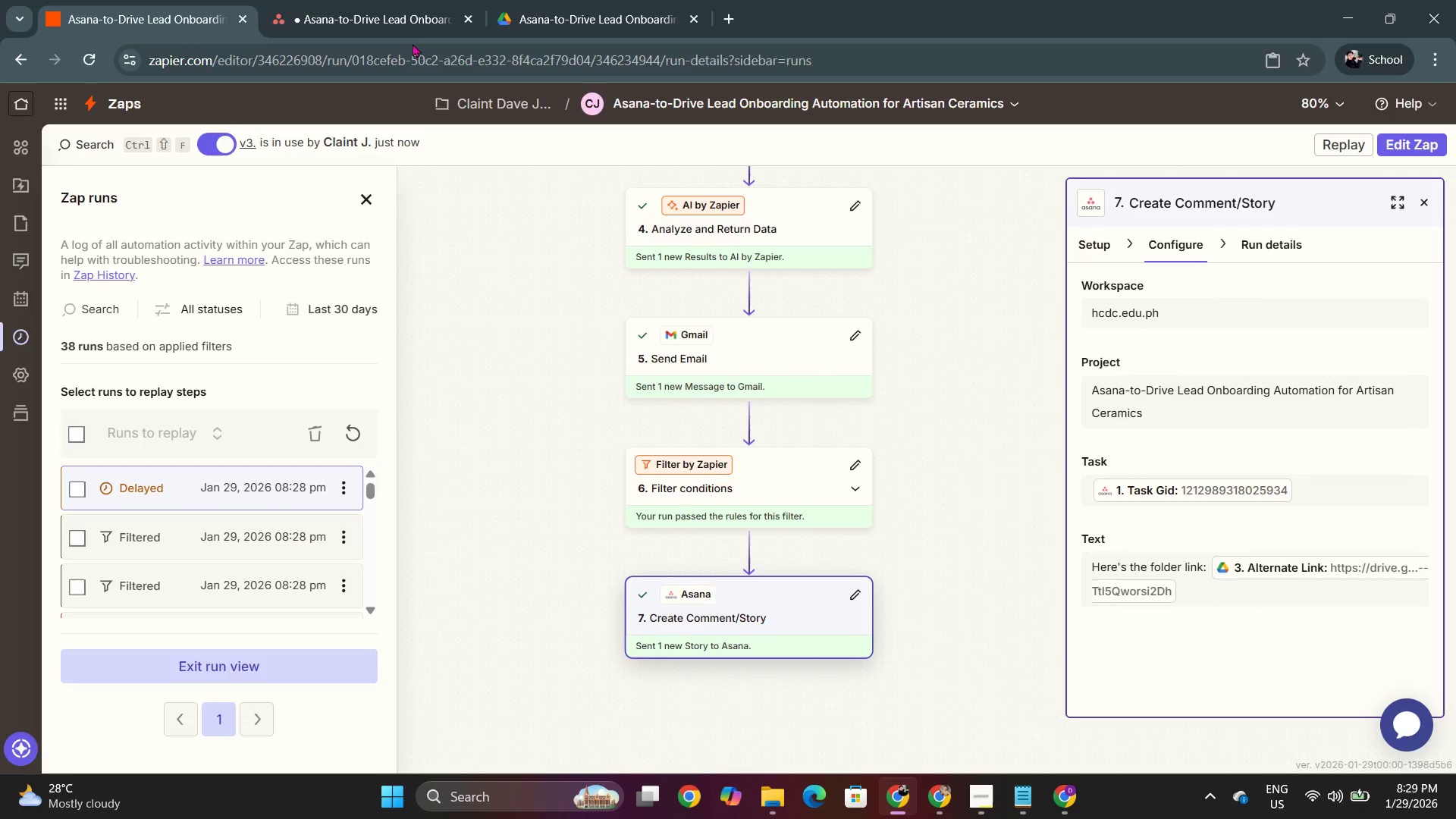 
left_click([412, 0])
 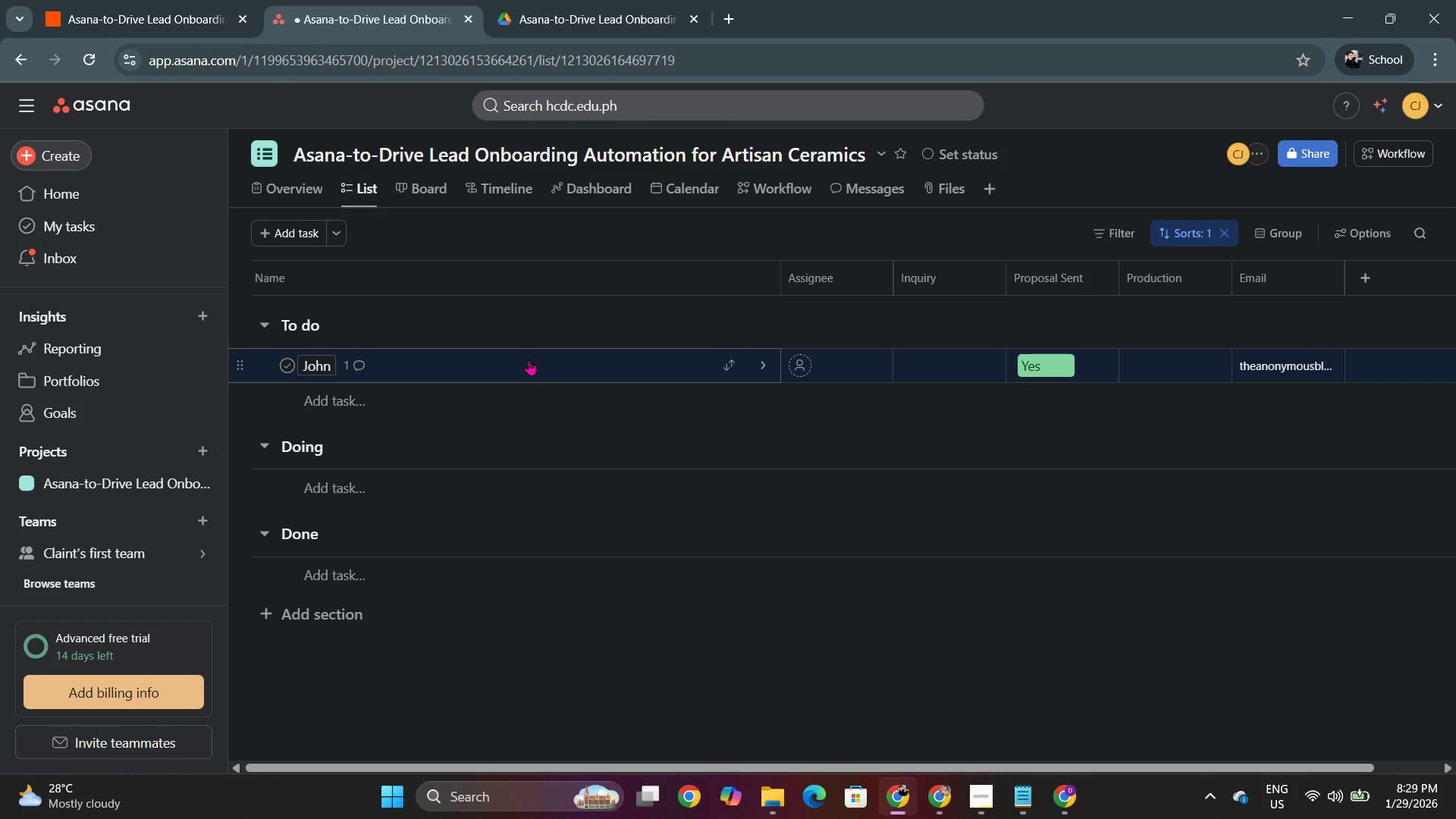 
double_click([528, 359])
 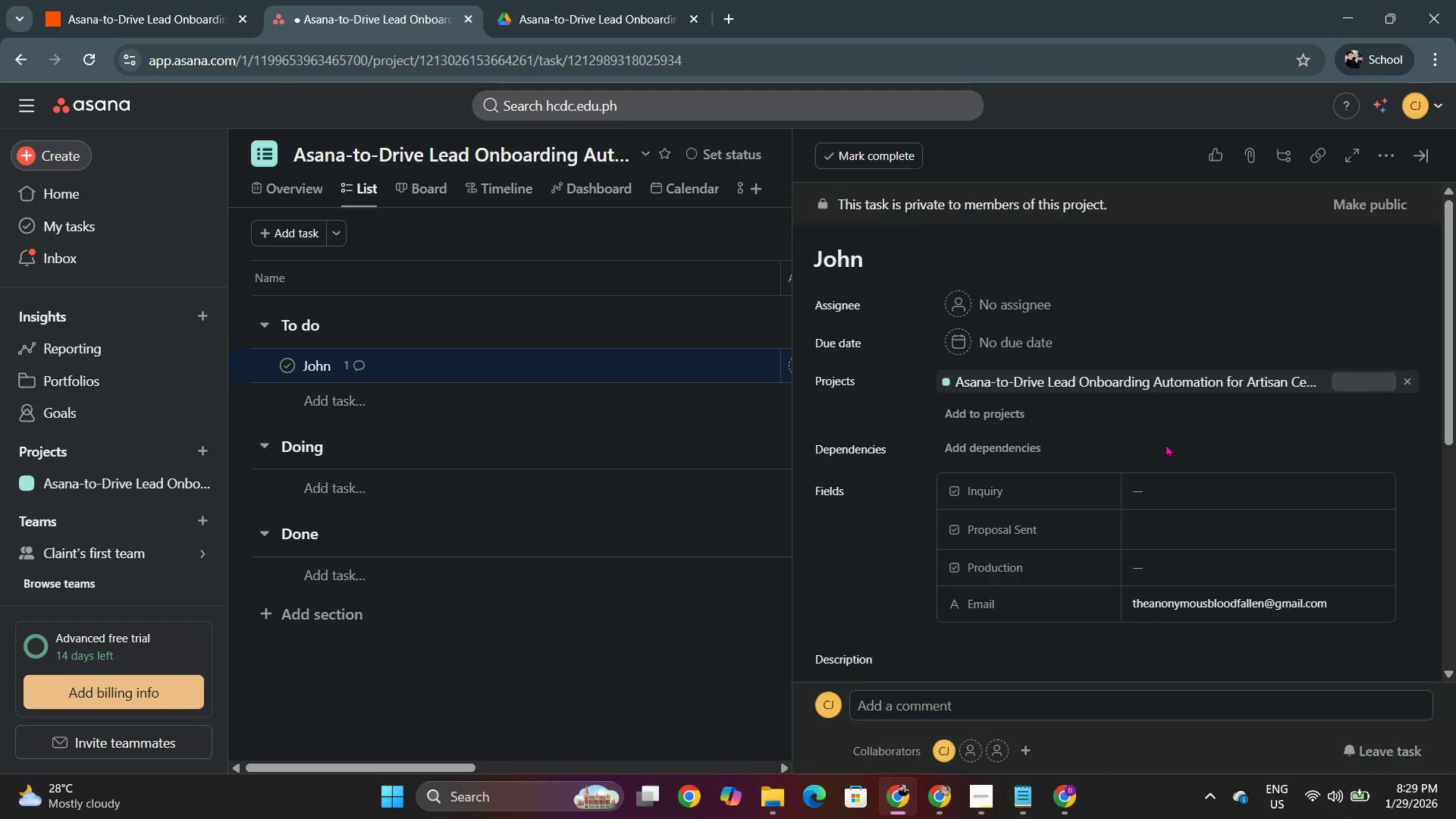 
scroll: coordinate [1085, 595], scroll_direction: down, amount: 9.0
 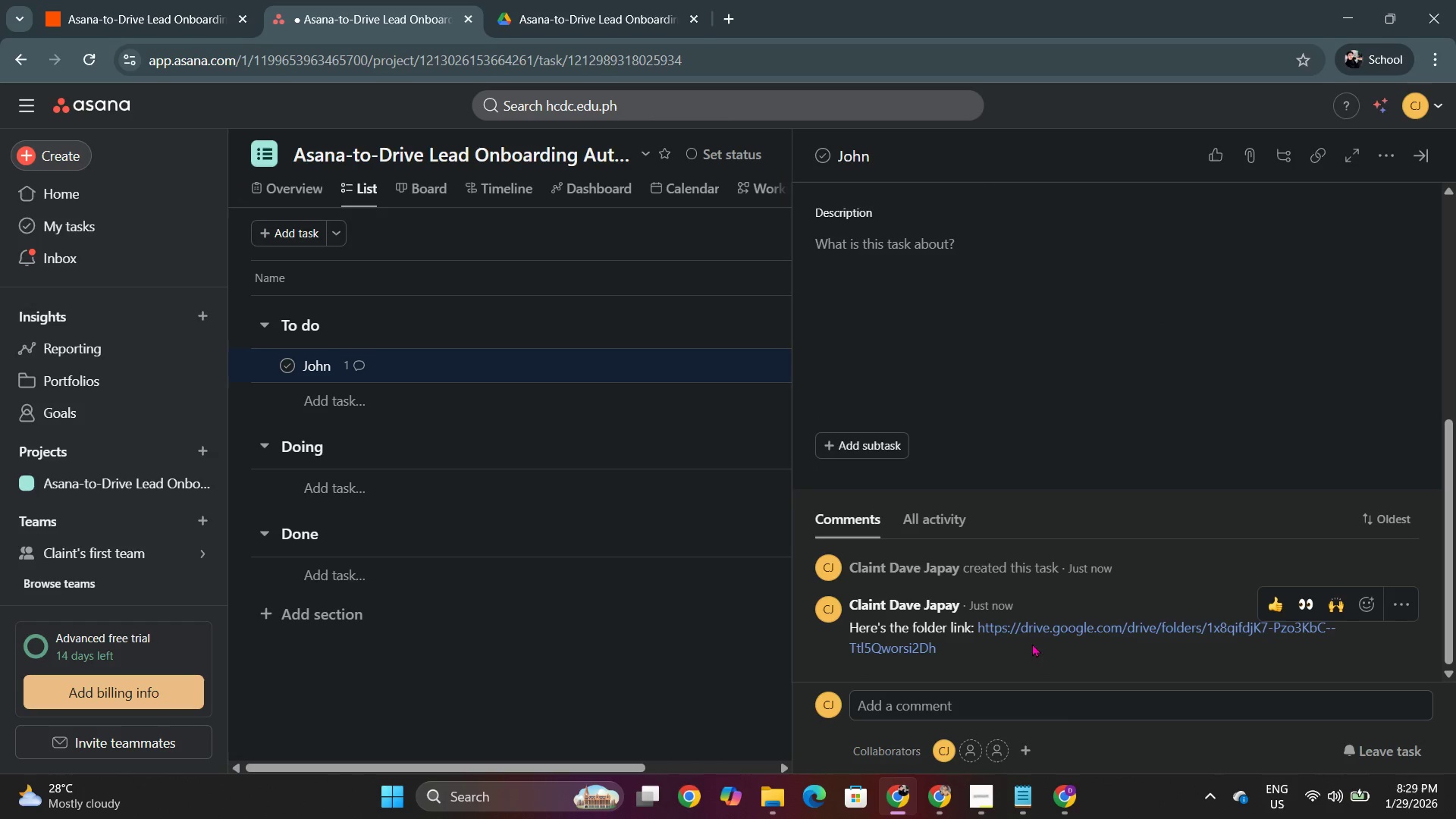 
left_click([1042, 625])
 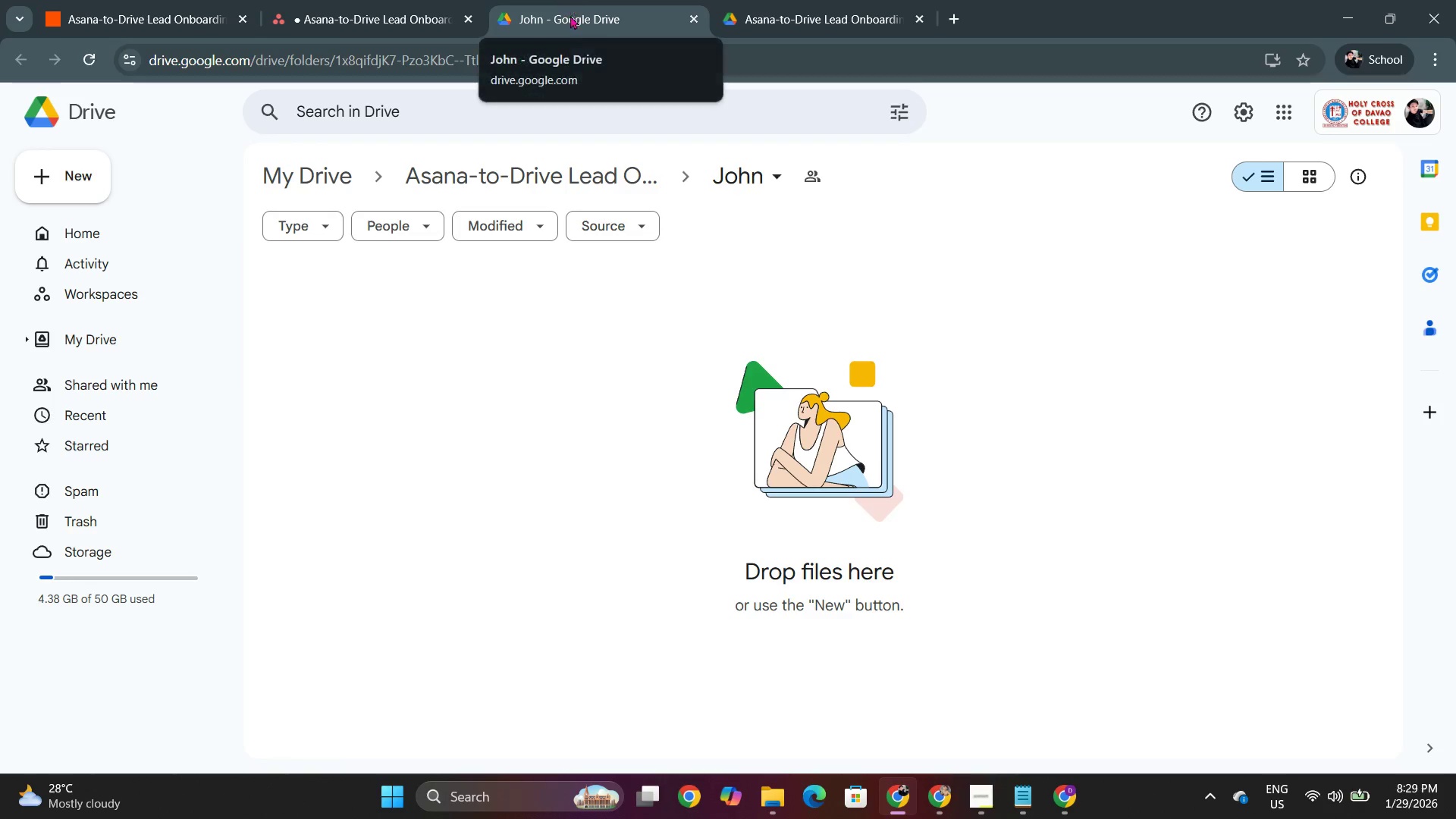 
left_click([557, 171])
 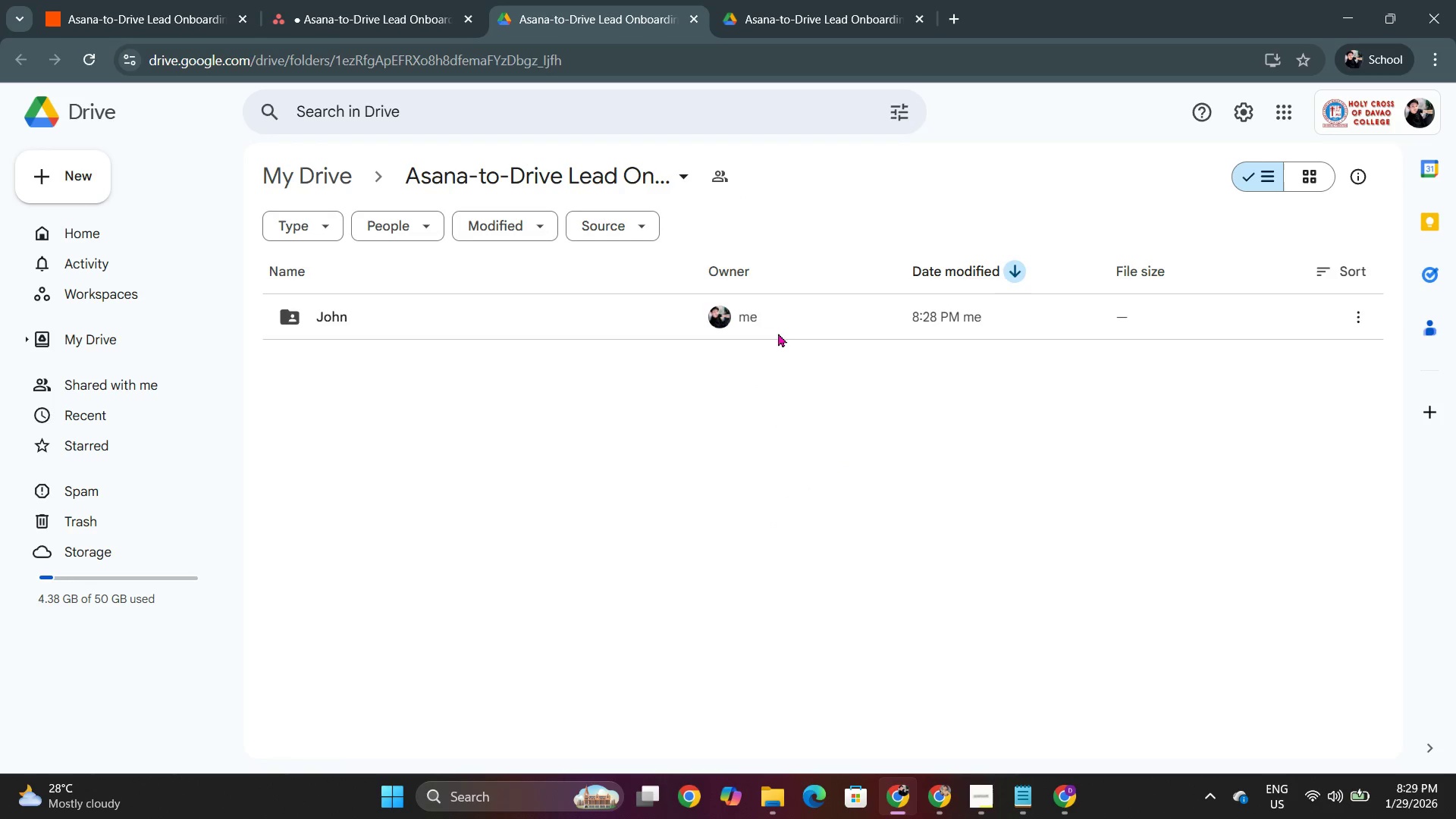 
left_click([610, 0])
 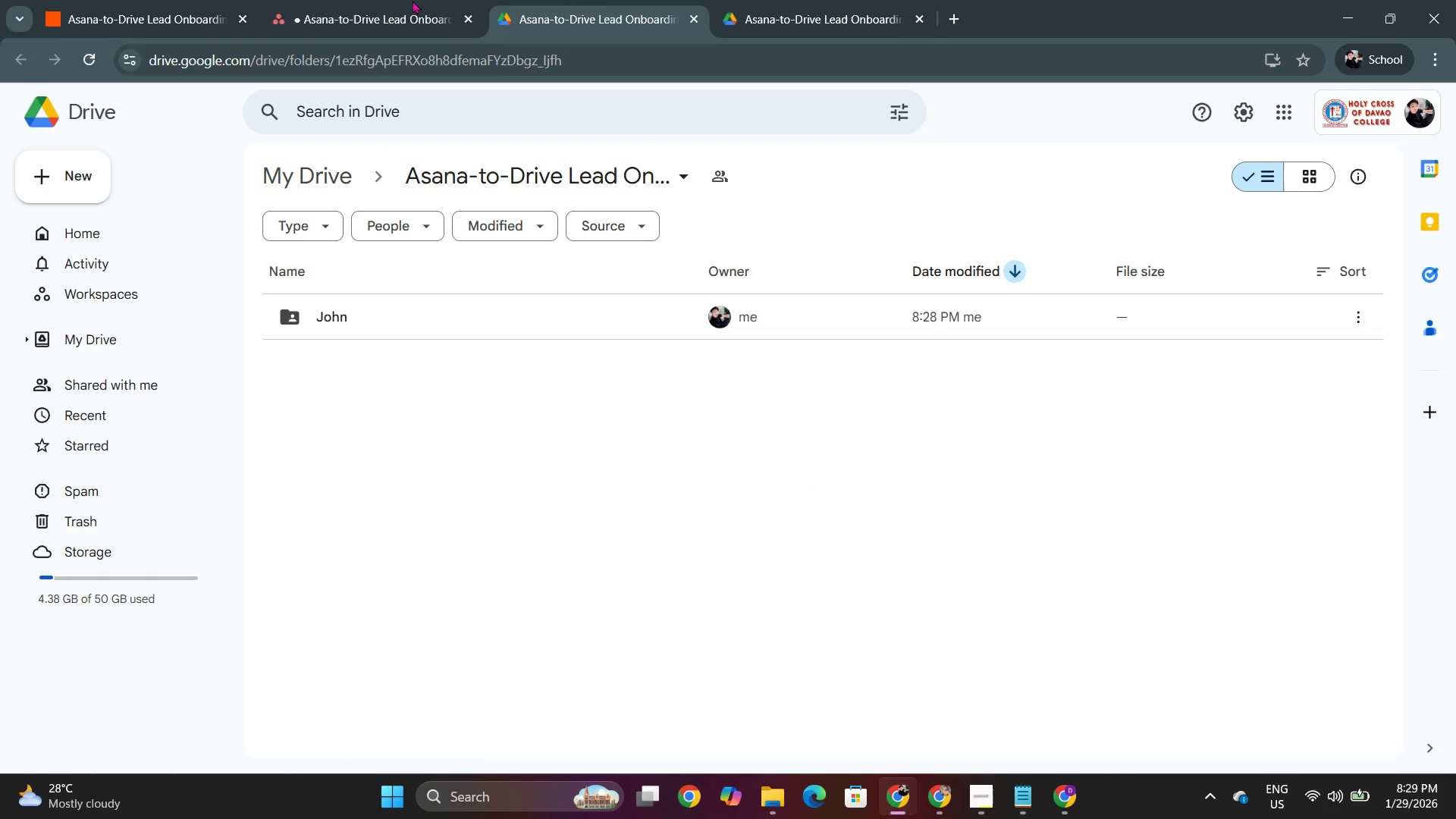 
left_click([396, 0])
 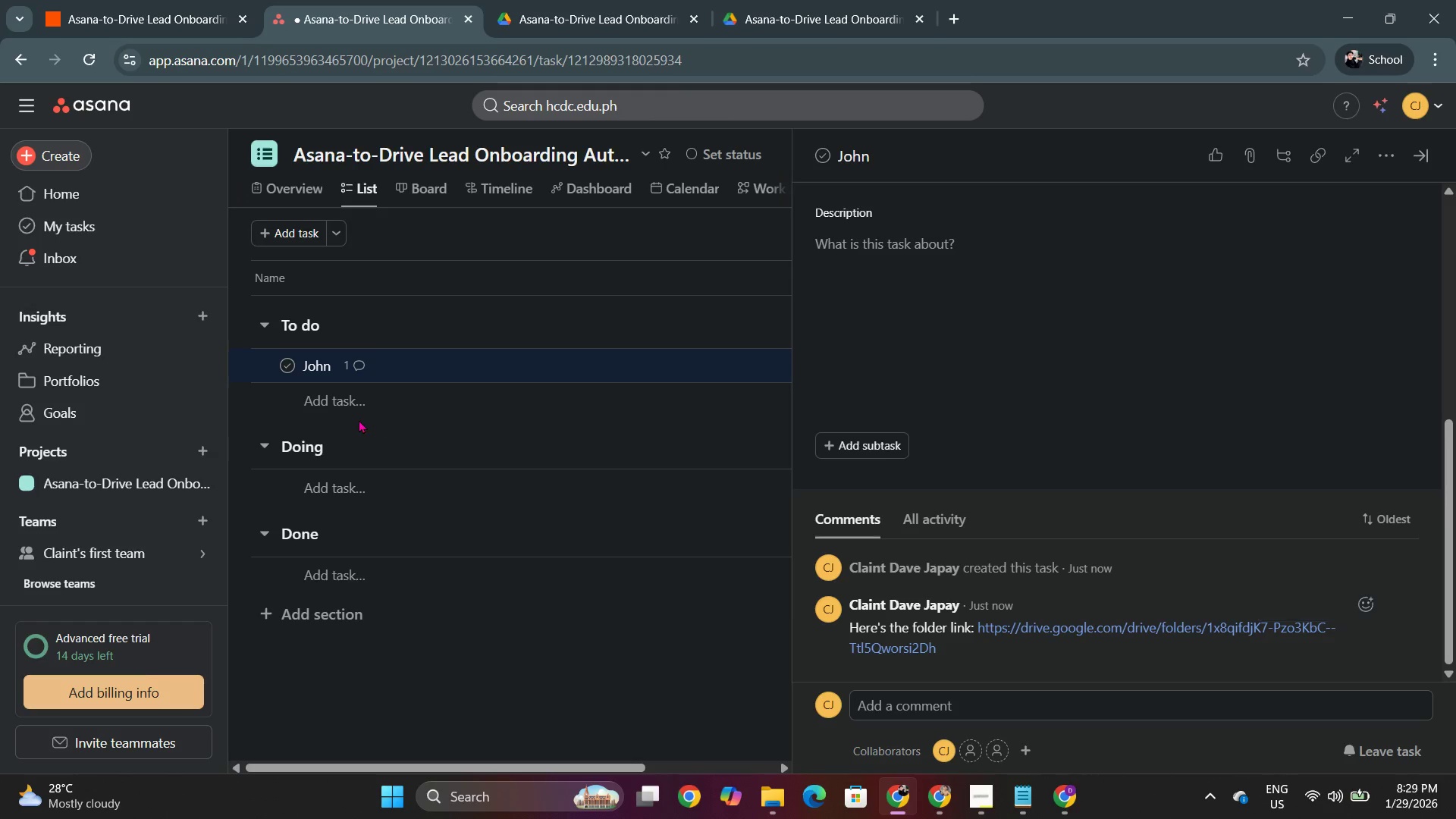 
double_click([368, 404])
 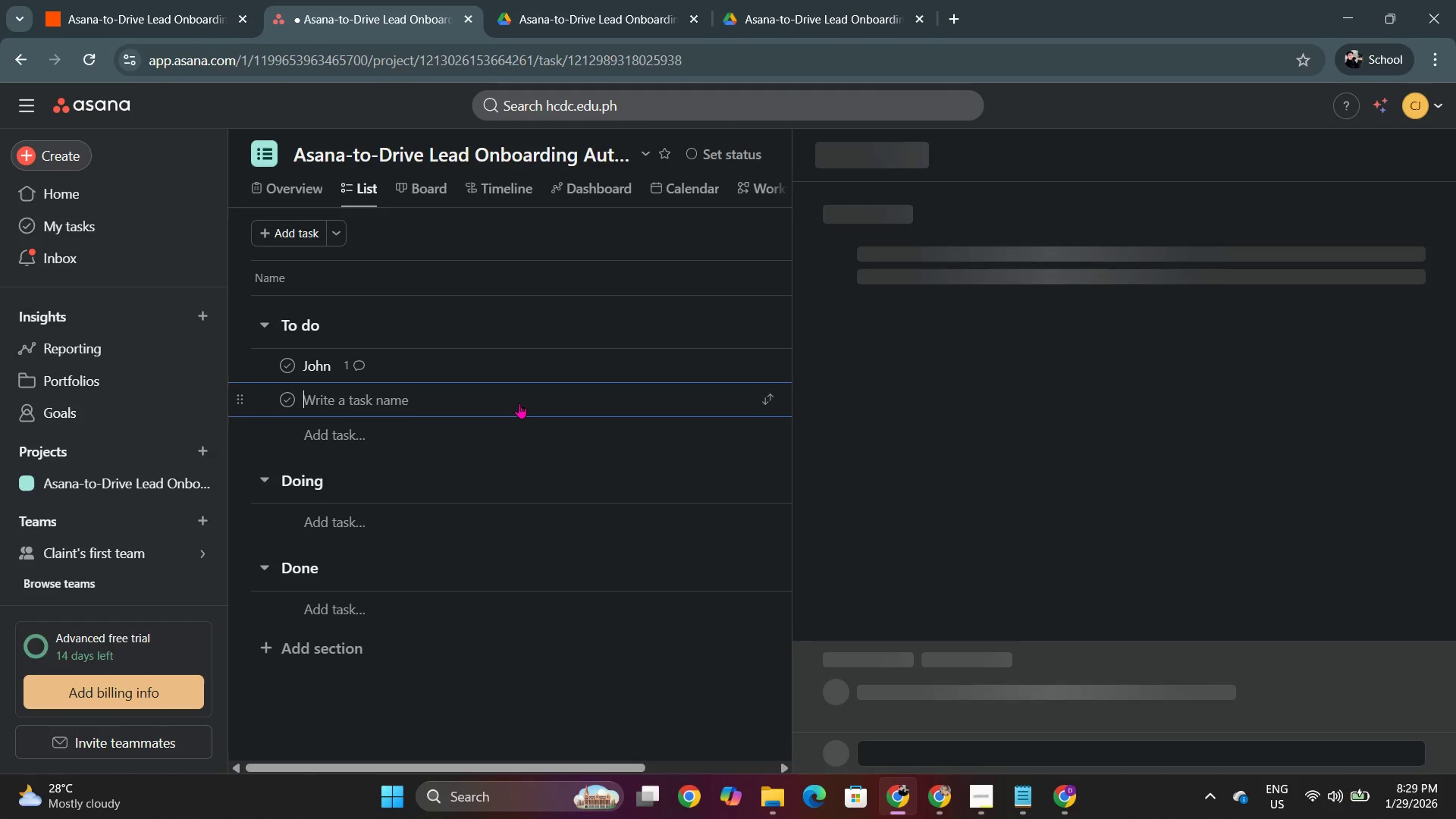 
type(mA)
key(Backspace)
key(Backspace)
type(Mark)
 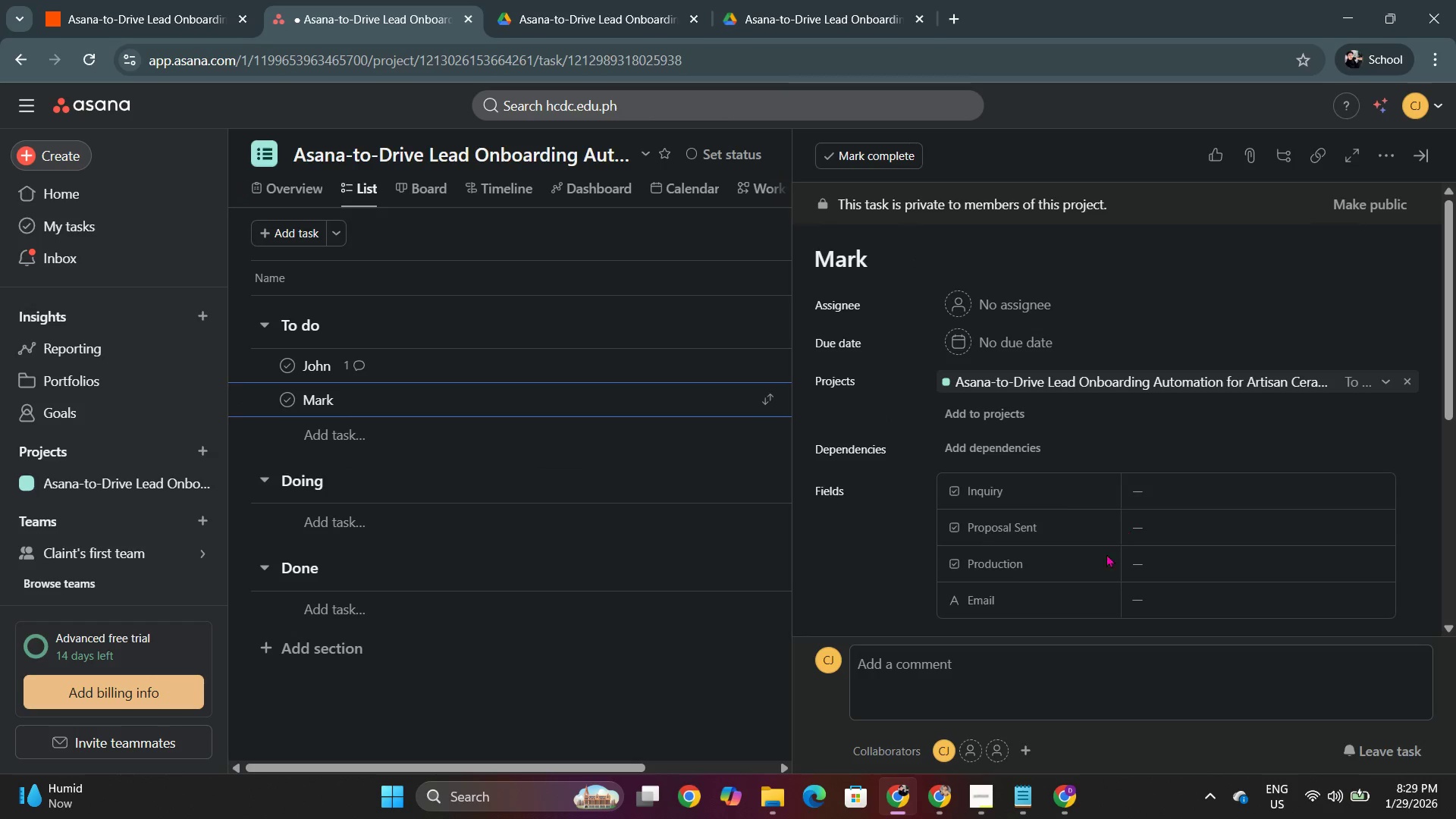 
left_click([1180, 603])
 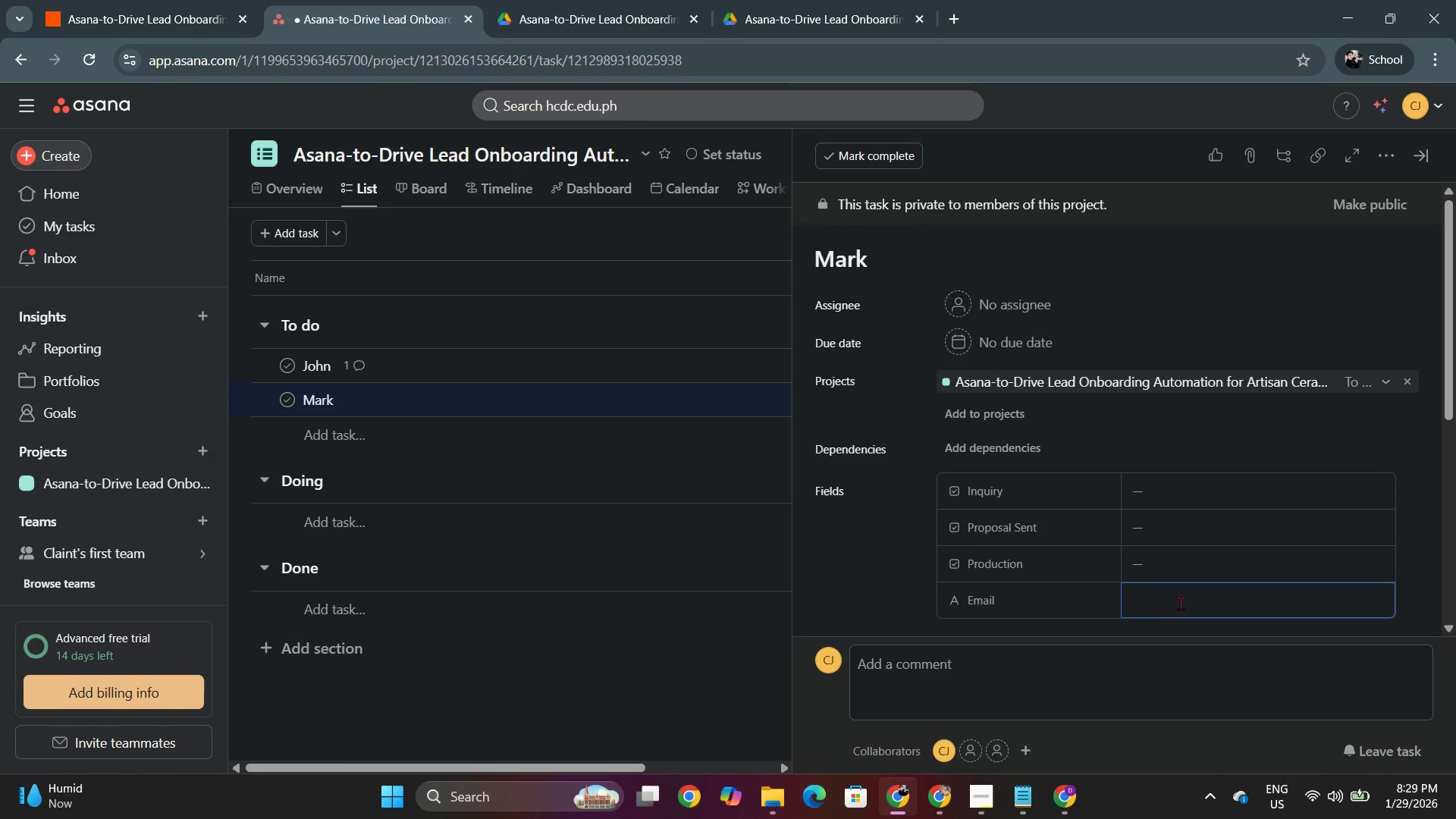 
type(a)
key(Backspace)
type(theanonymu)
key(Backspace)
type(ousbloodfallen@gmail.com)
 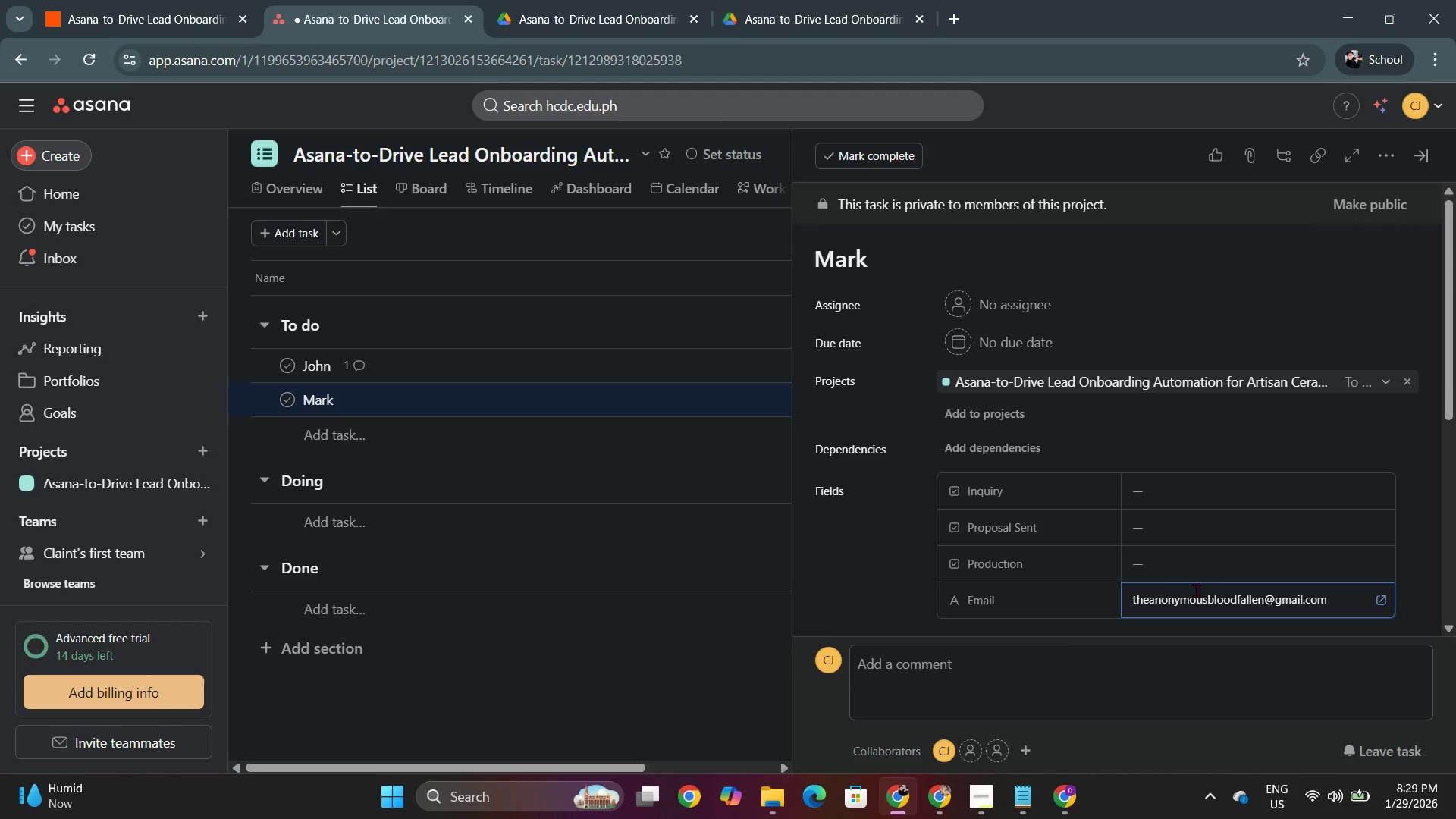 
left_click([1086, 522])
 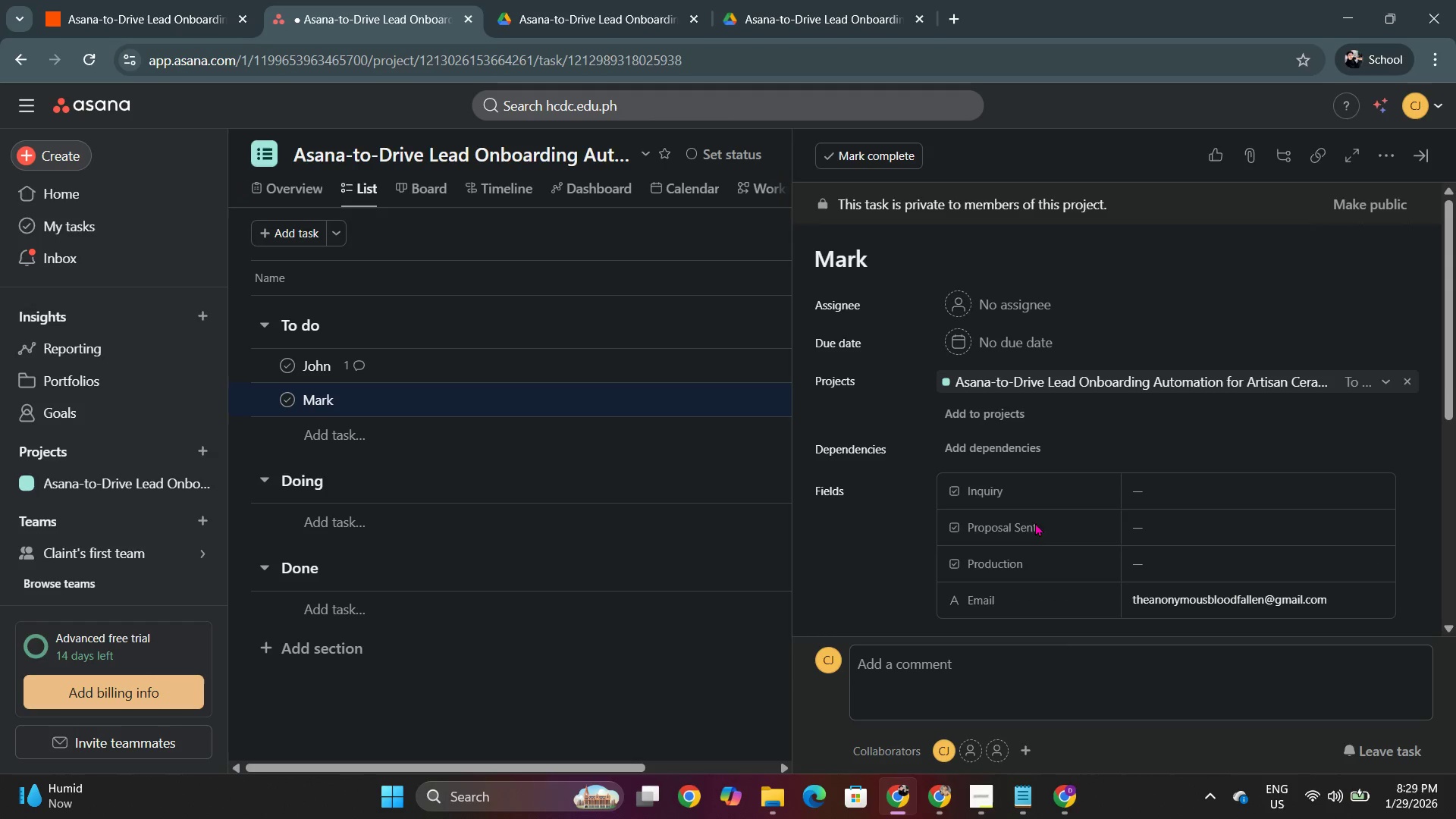 
left_click([1212, 516])
 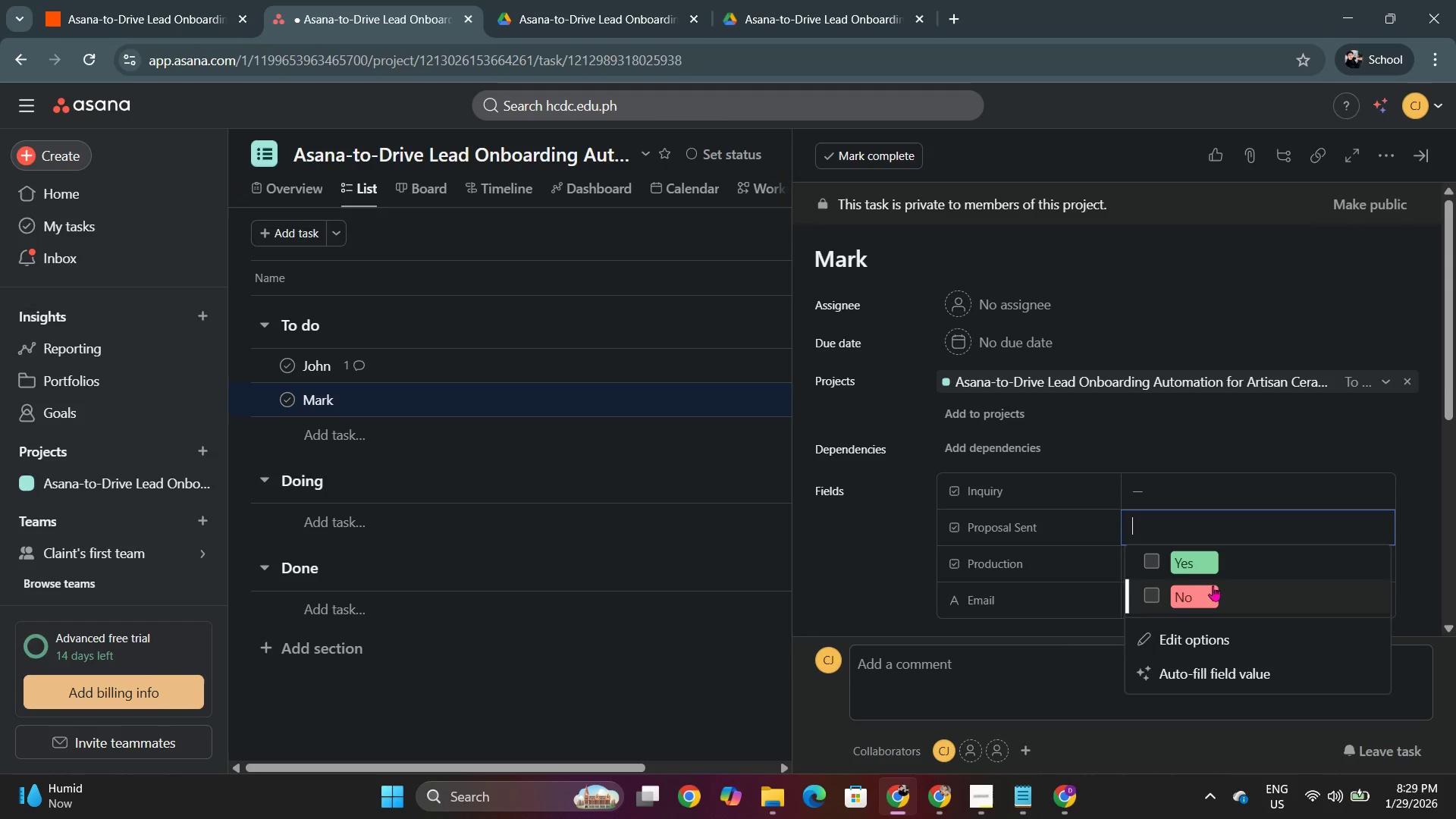 
left_click([1192, 559])
 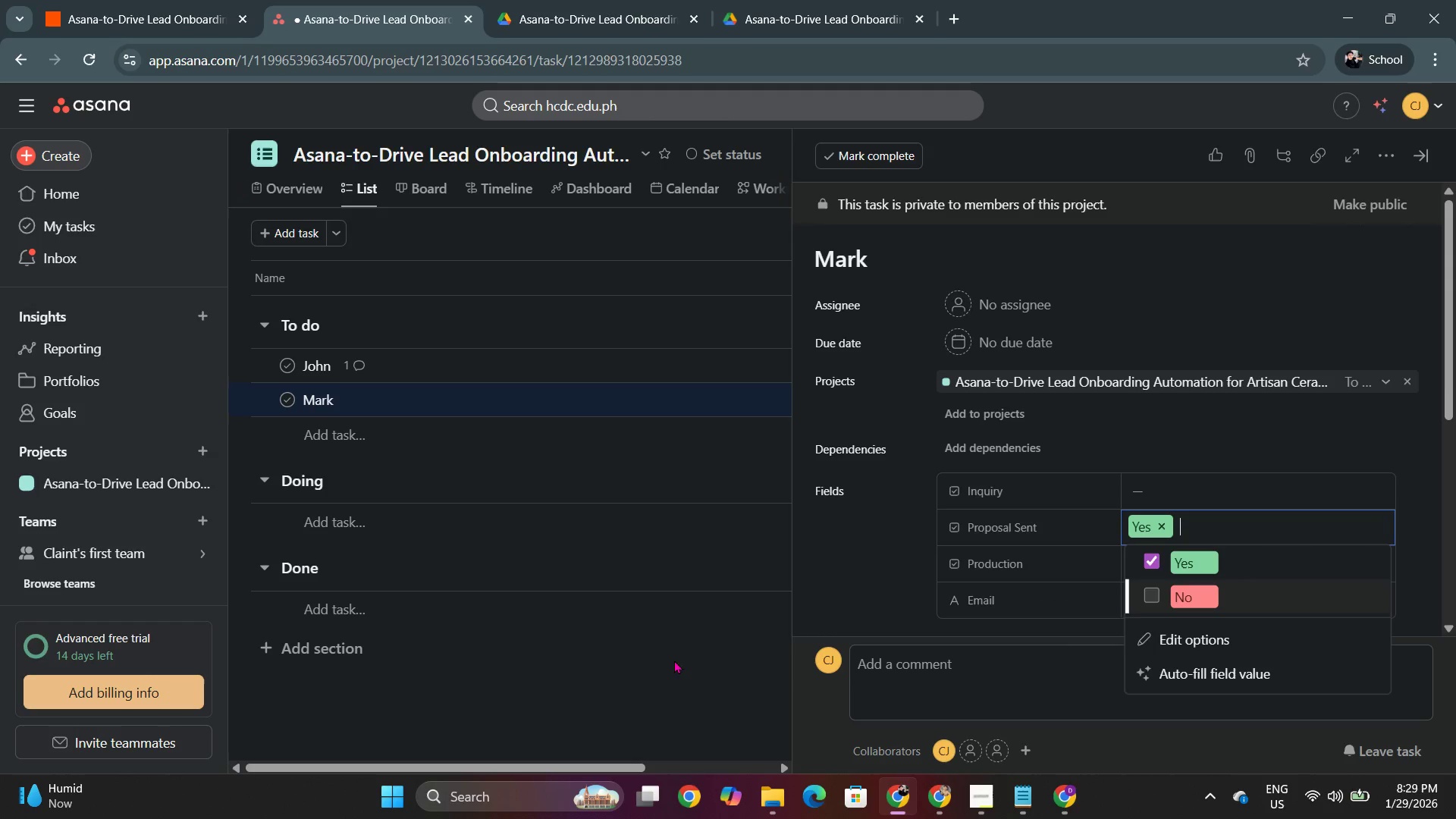 
left_click([674, 676])
 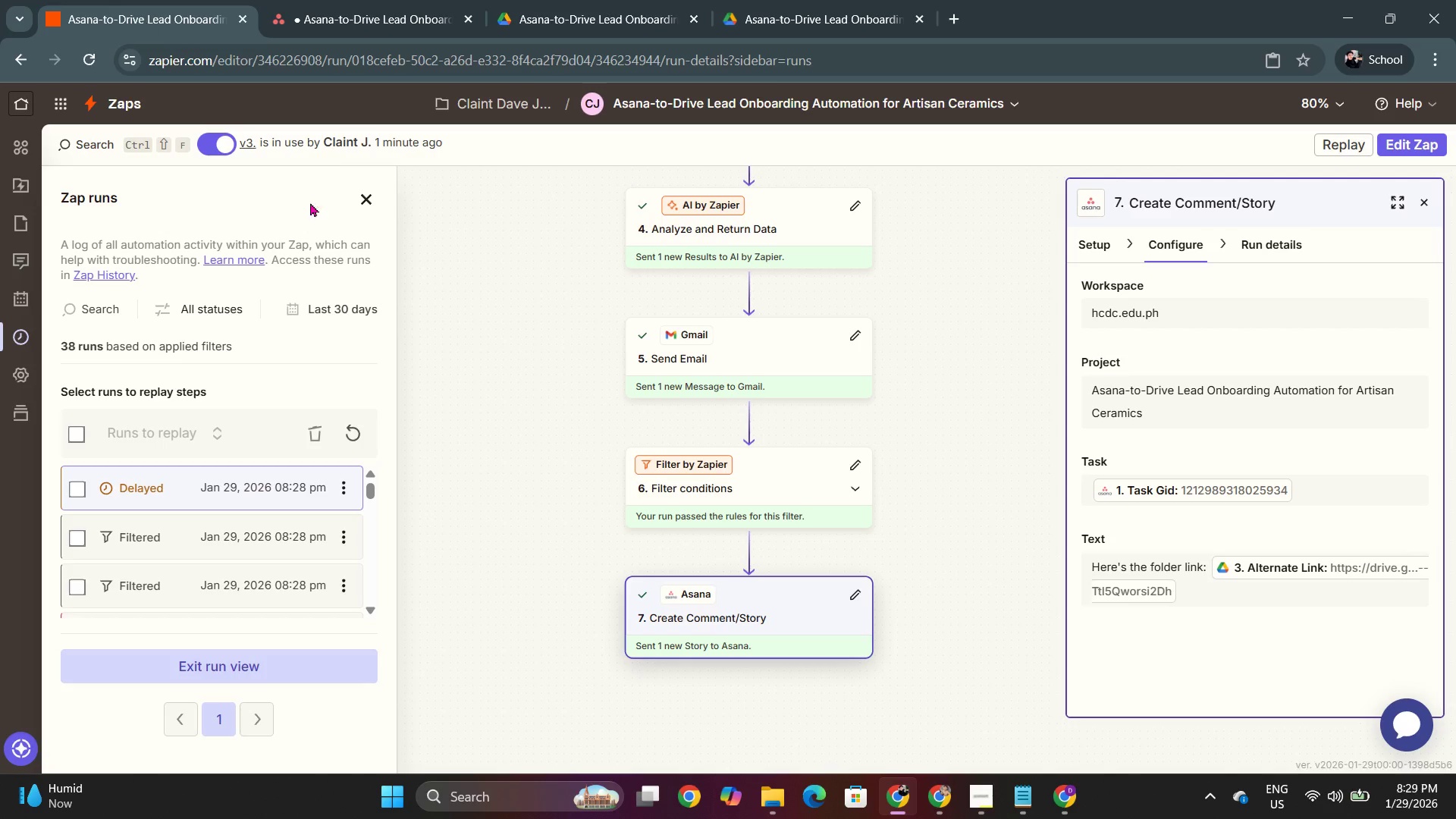 
left_click([350, 437])
 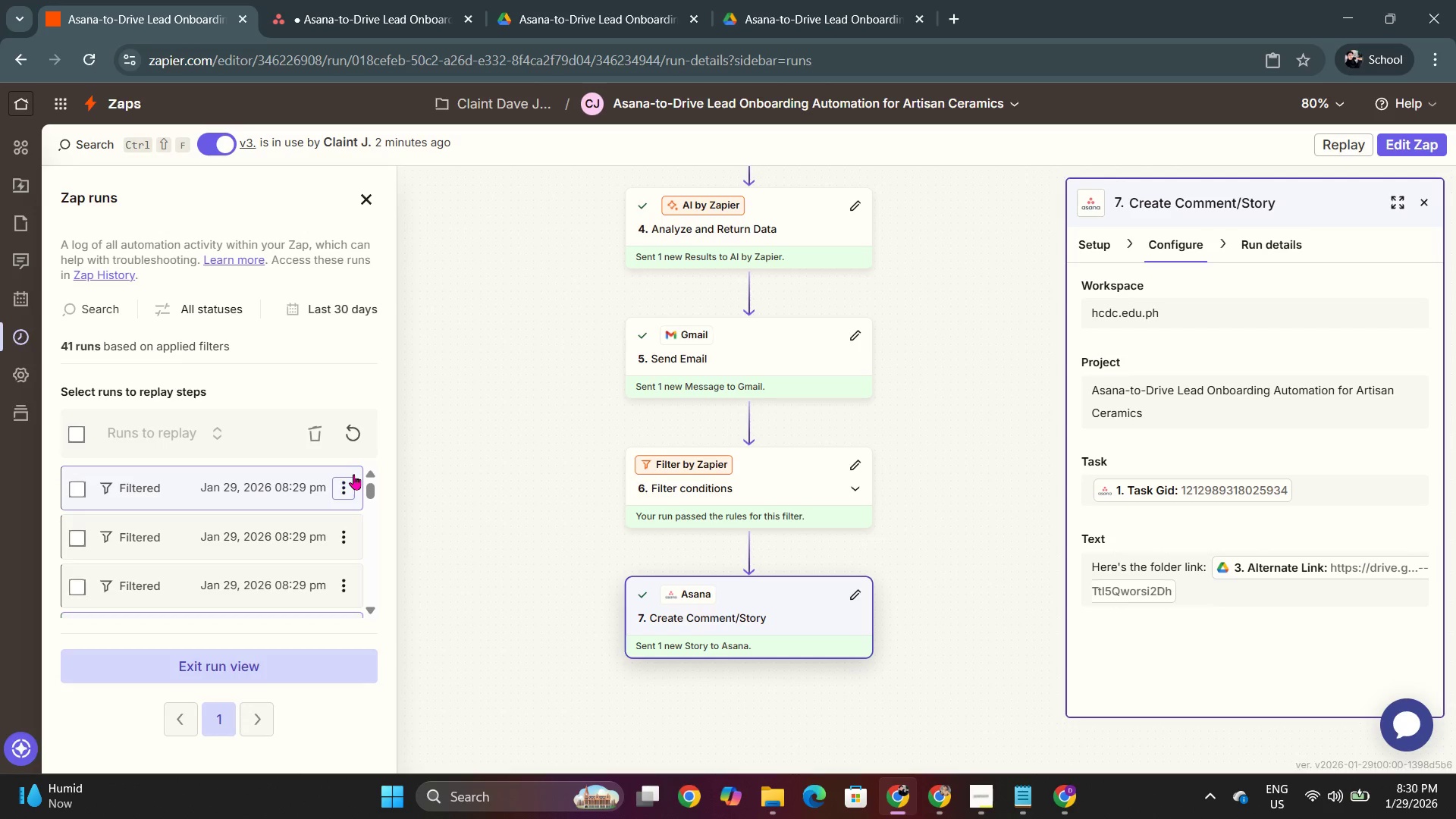 
left_click([351, 441])
 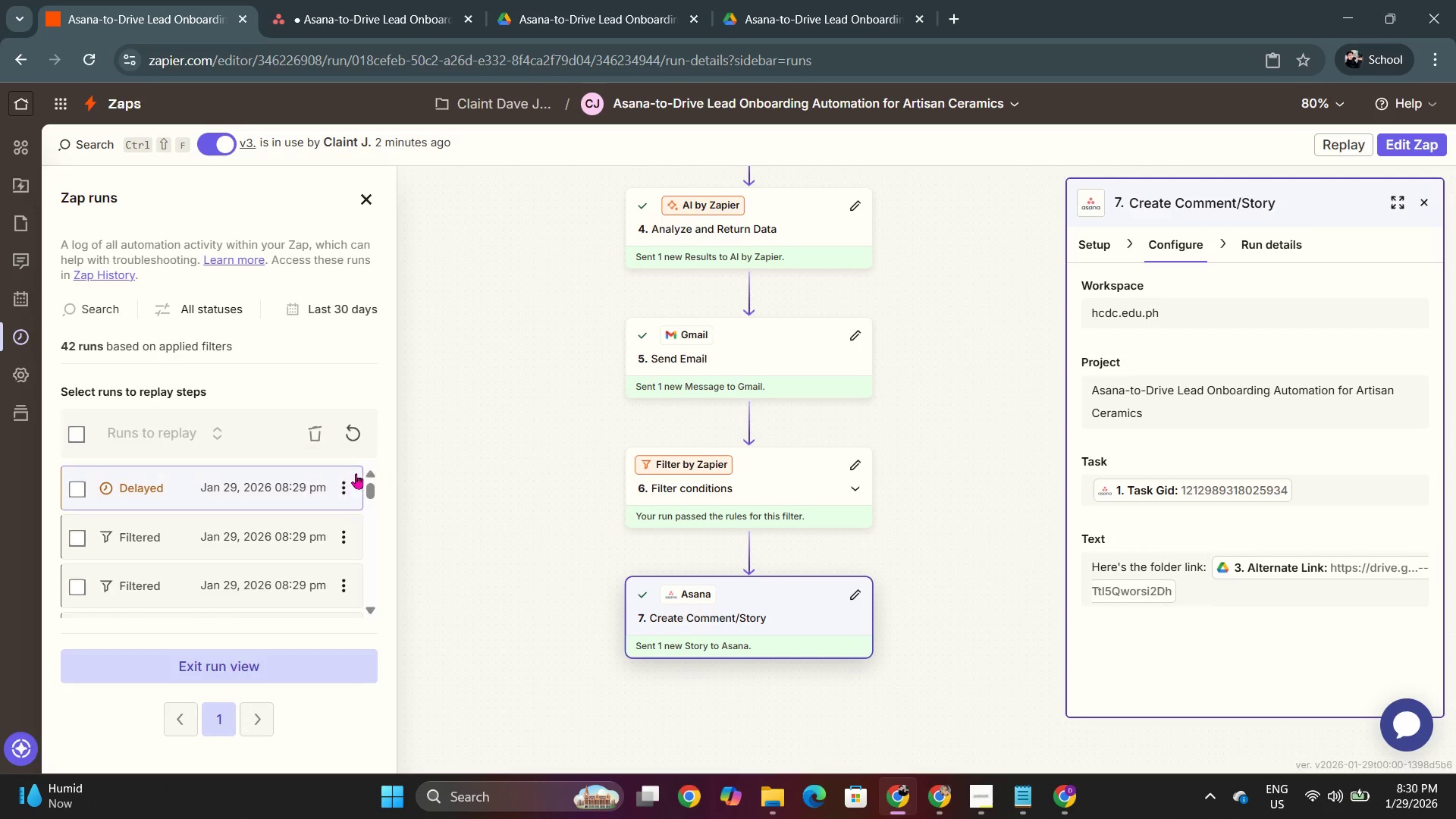 
scroll: coordinate [335, 541], scroll_direction: up, amount: 2.0
 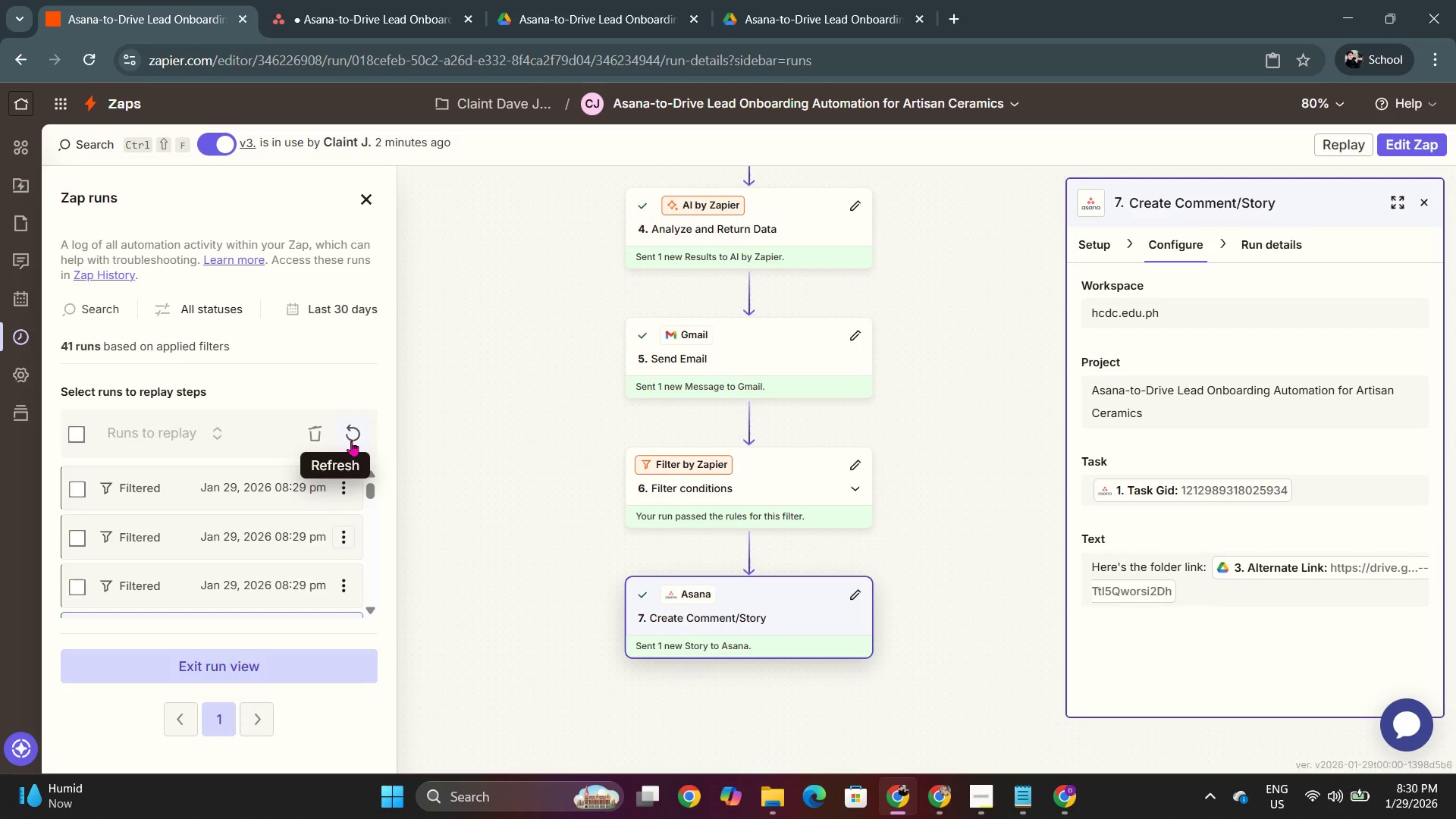 
left_click([256, 484])
 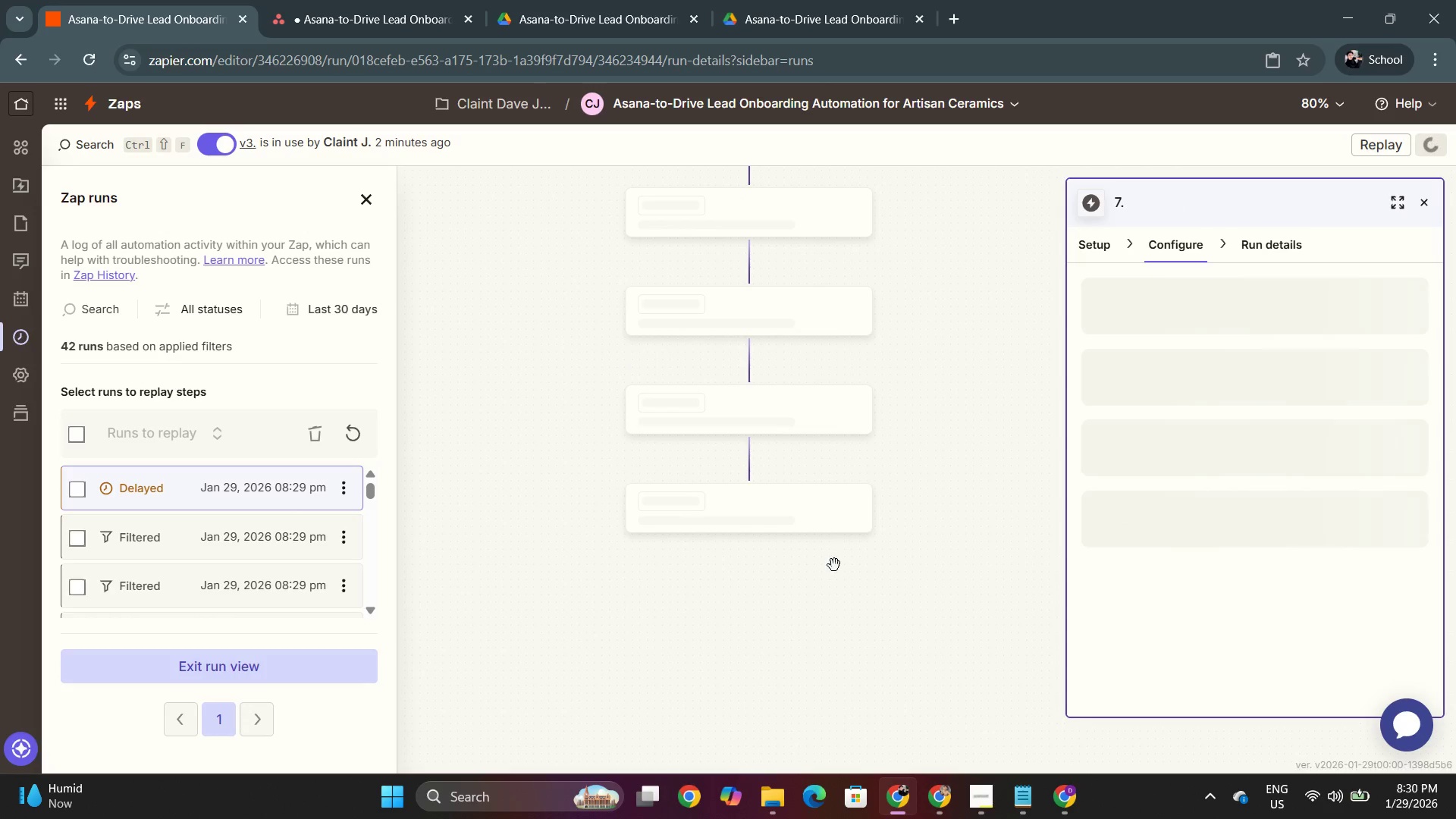 
scroll: coordinate [782, 449], scroll_direction: up, amount: 11.0
 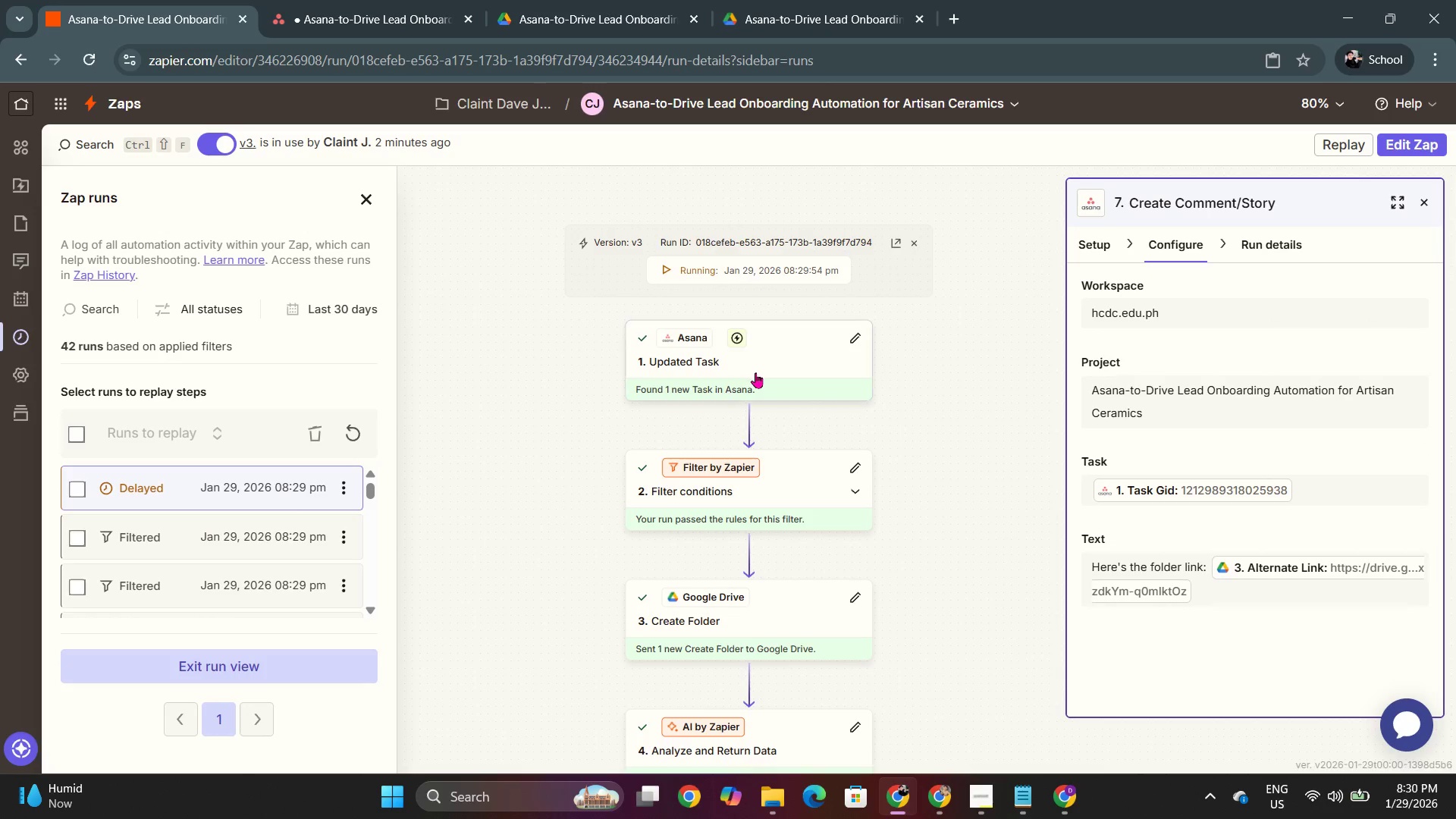 
scroll: coordinate [813, 537], scroll_direction: down, amount: 11.0
 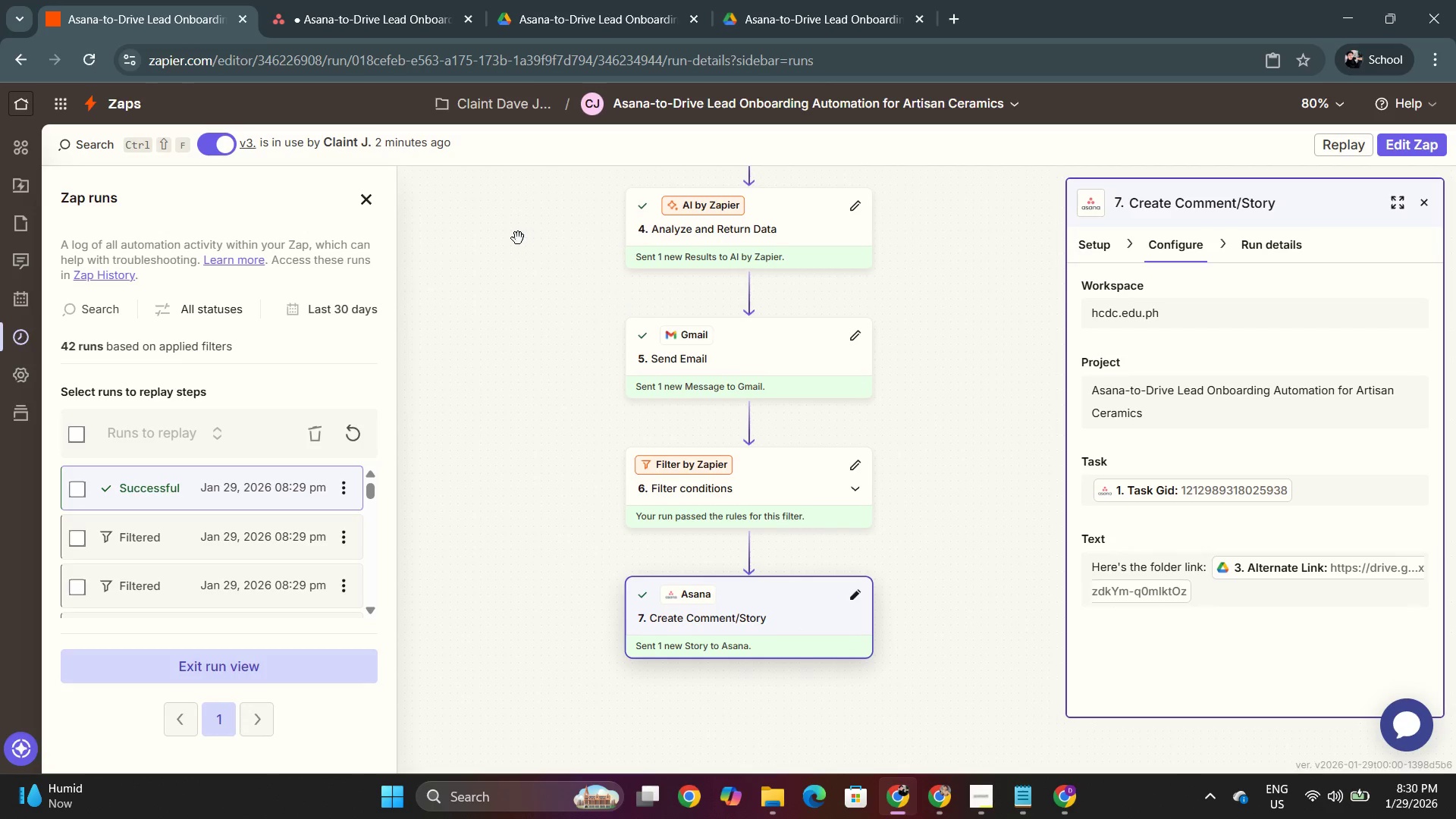 
left_click([586, 10])
 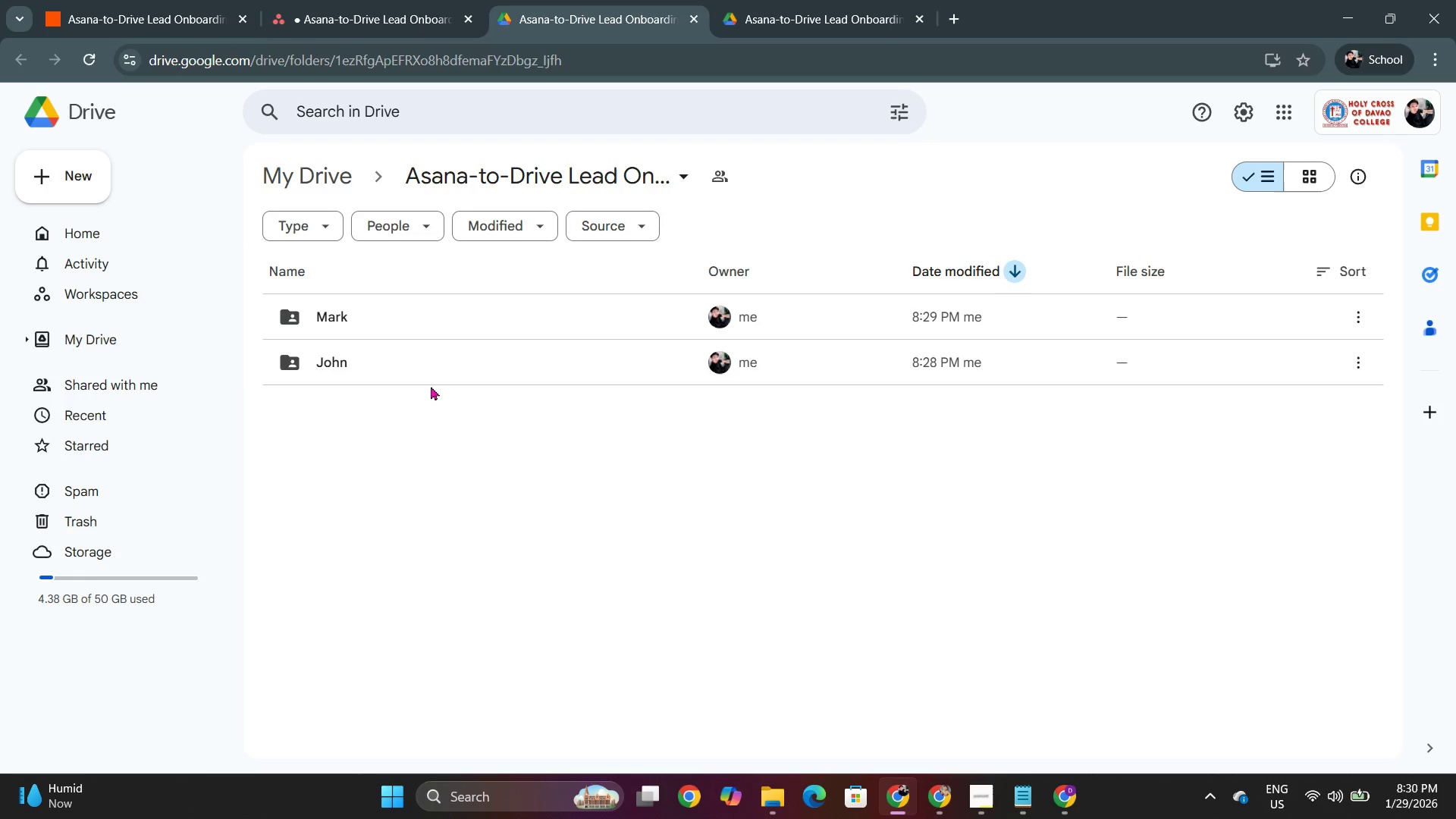 
left_click([840, 0])
 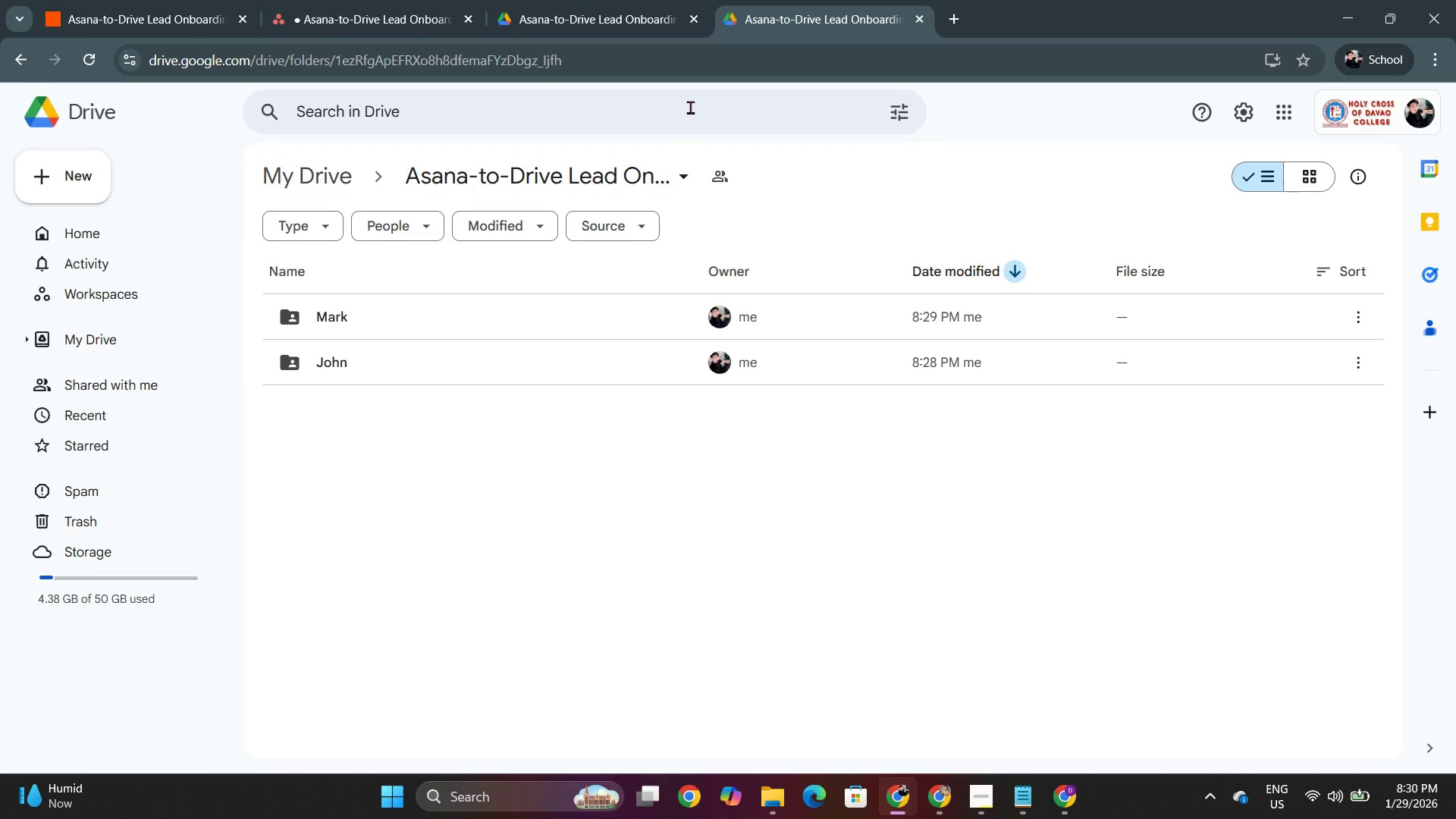 
middle_click([817, 2])
 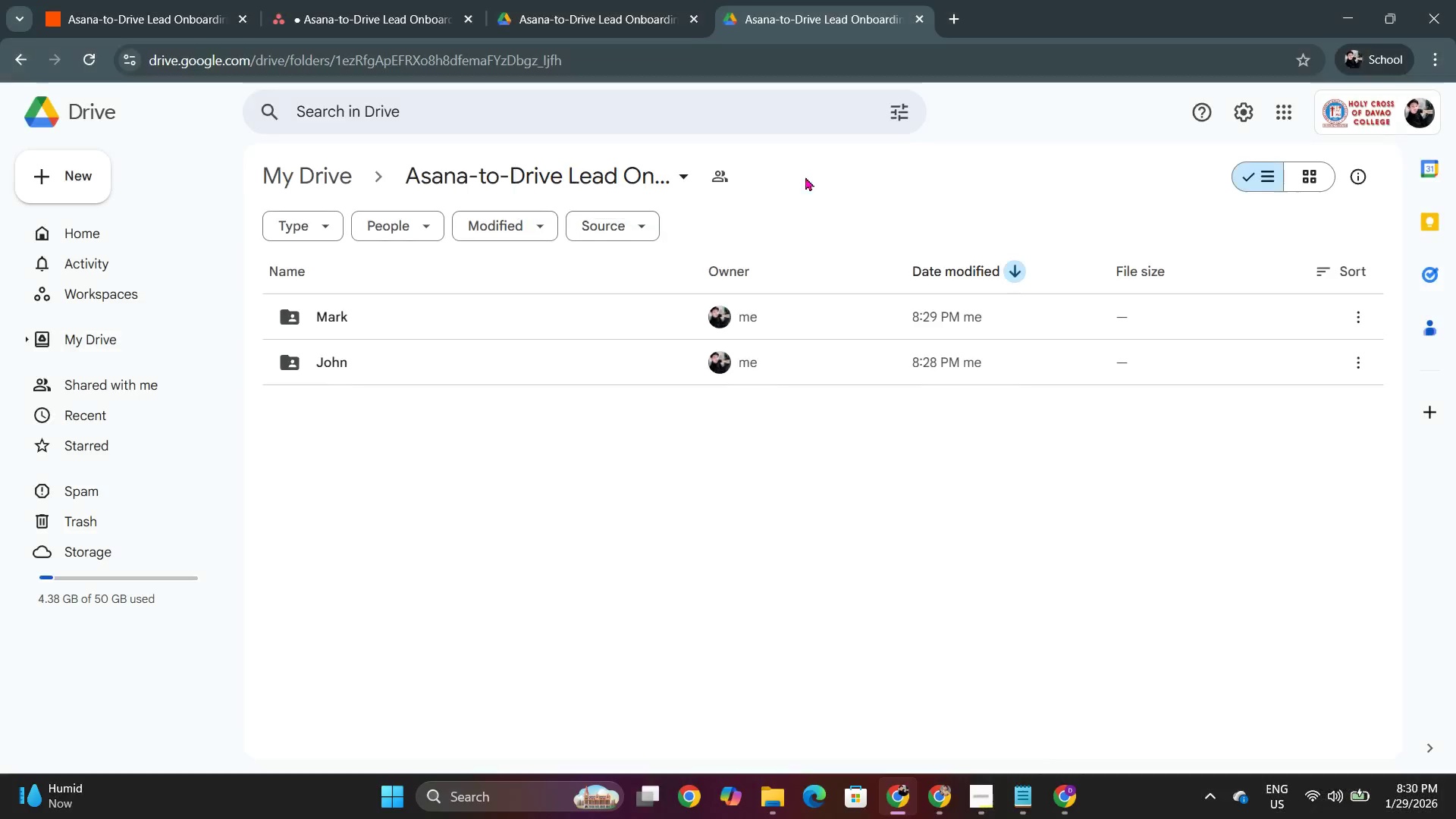 
double_click([618, 5])
 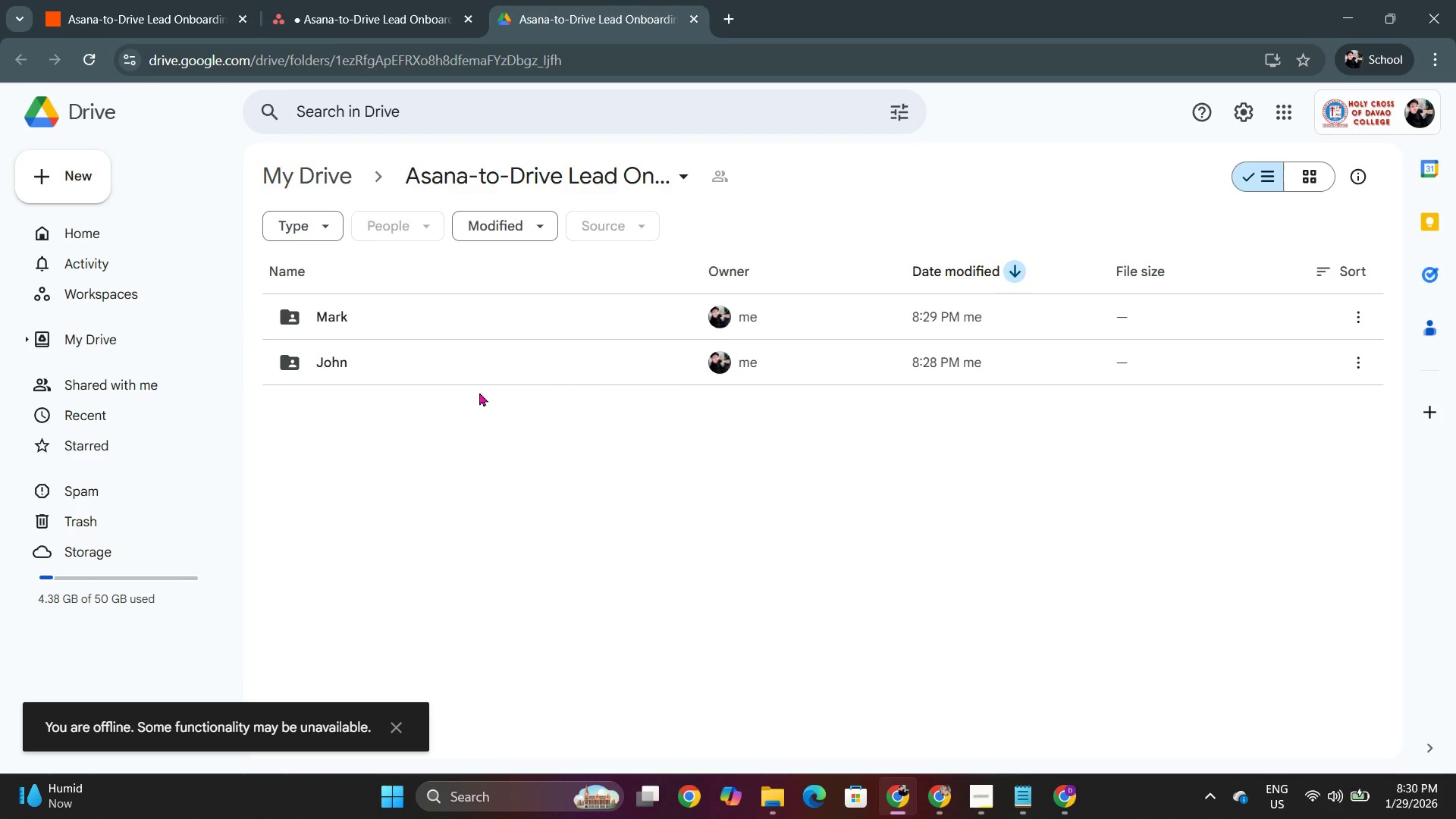 
left_click([329, 0])
 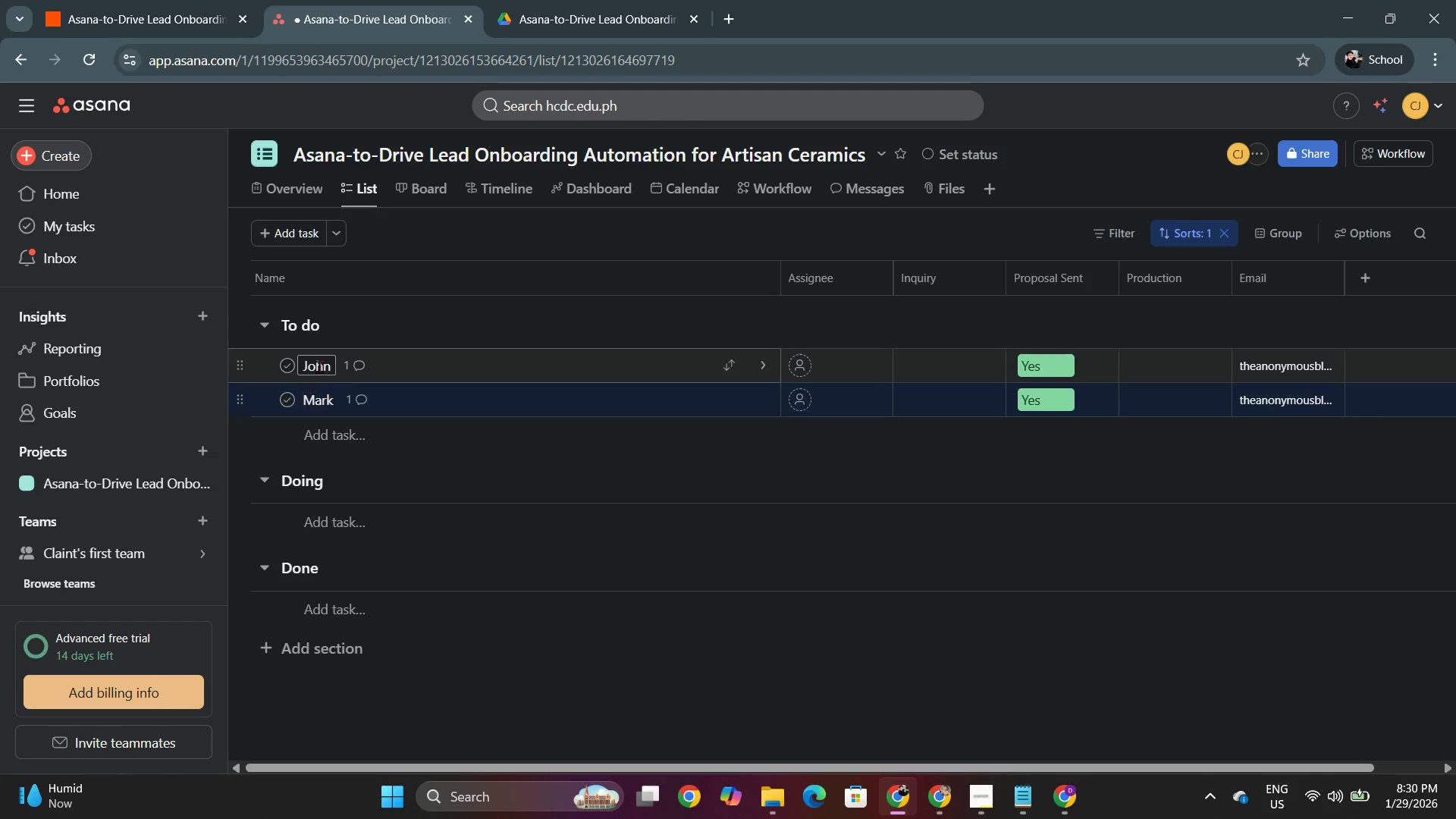 
left_click([431, 404])
 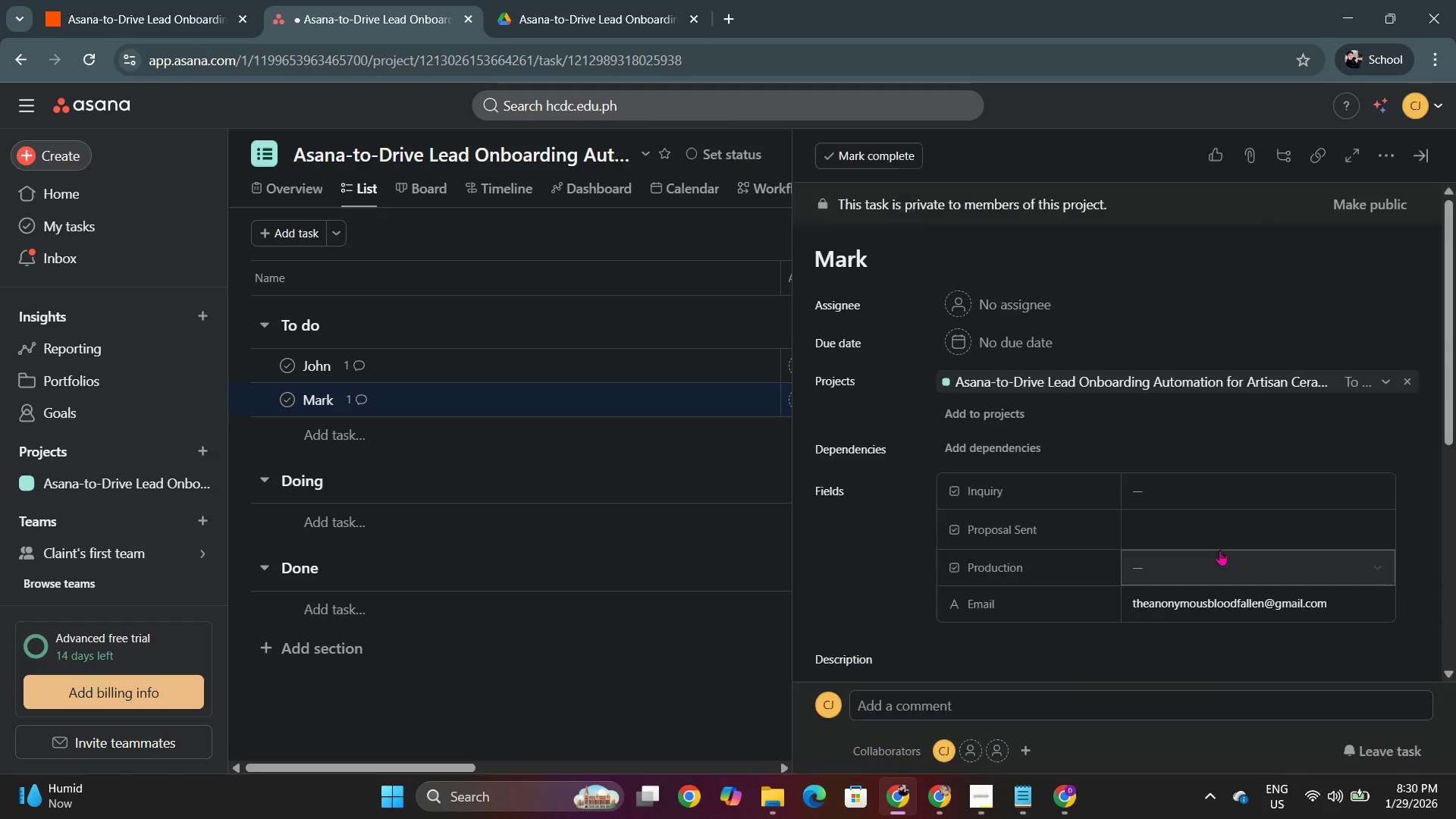 
scroll: coordinate [1164, 592], scroll_direction: down, amount: 8.0
 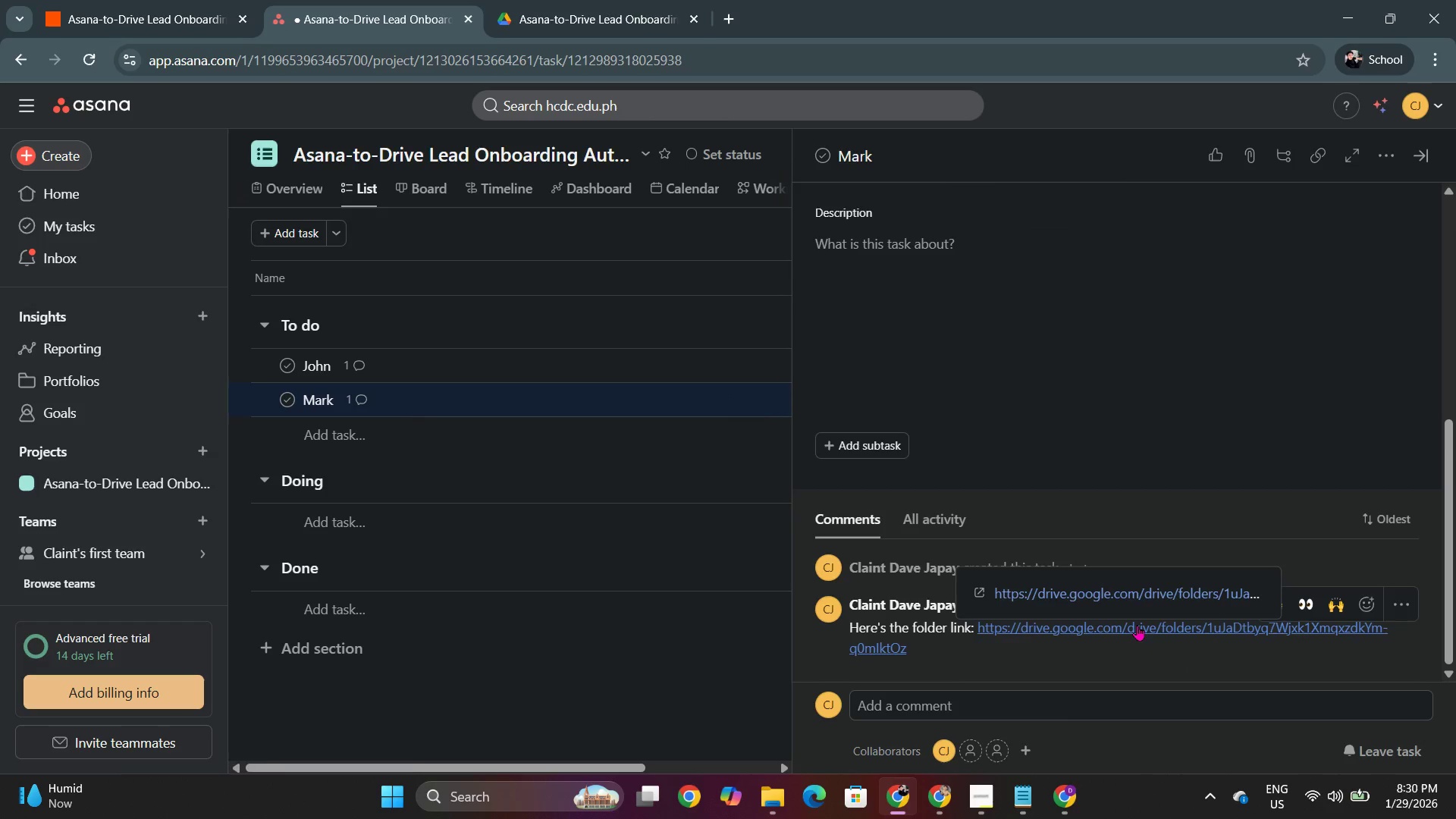 
left_click([1137, 625])
 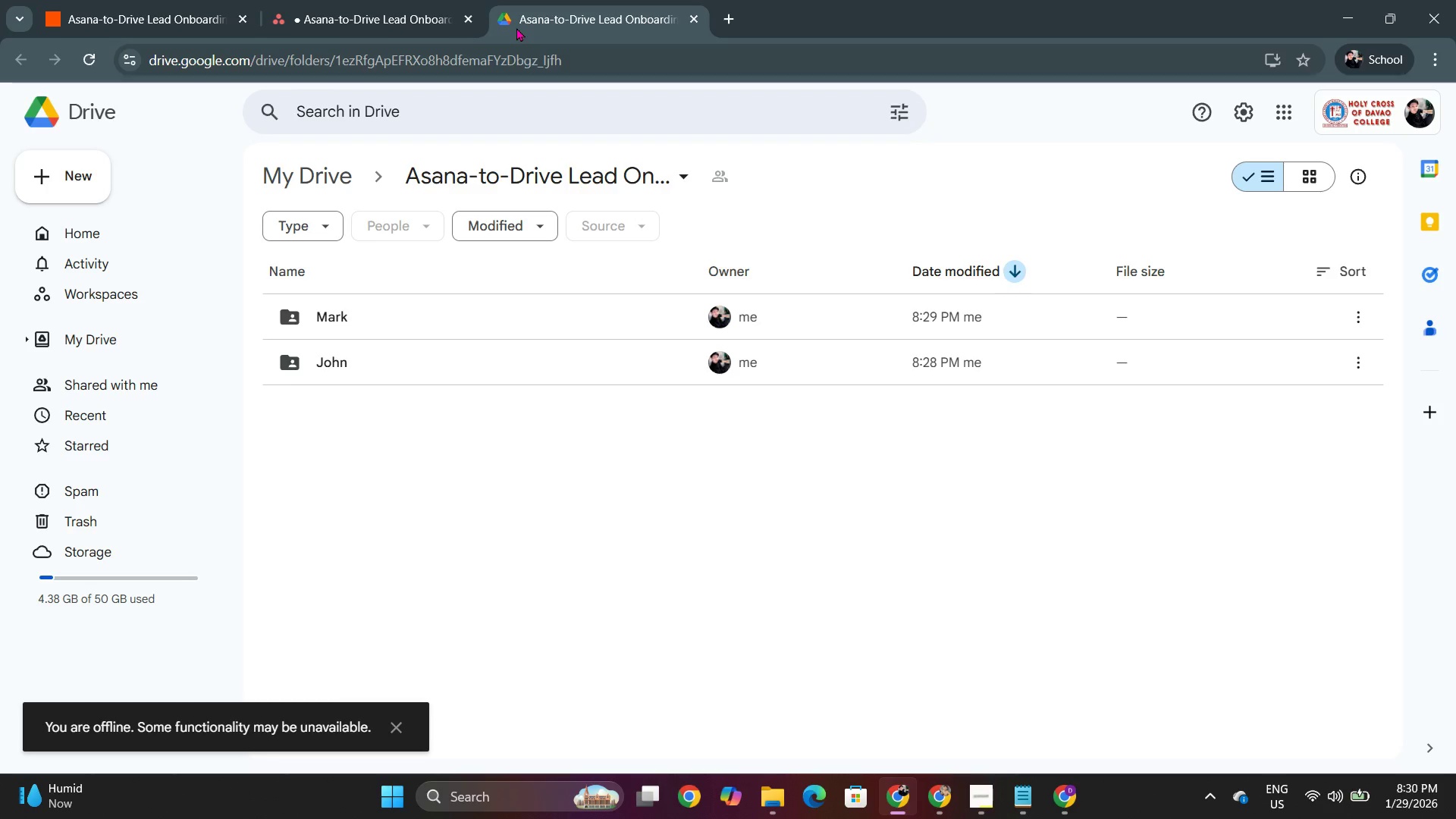 
key(Alt+AltLeft)
 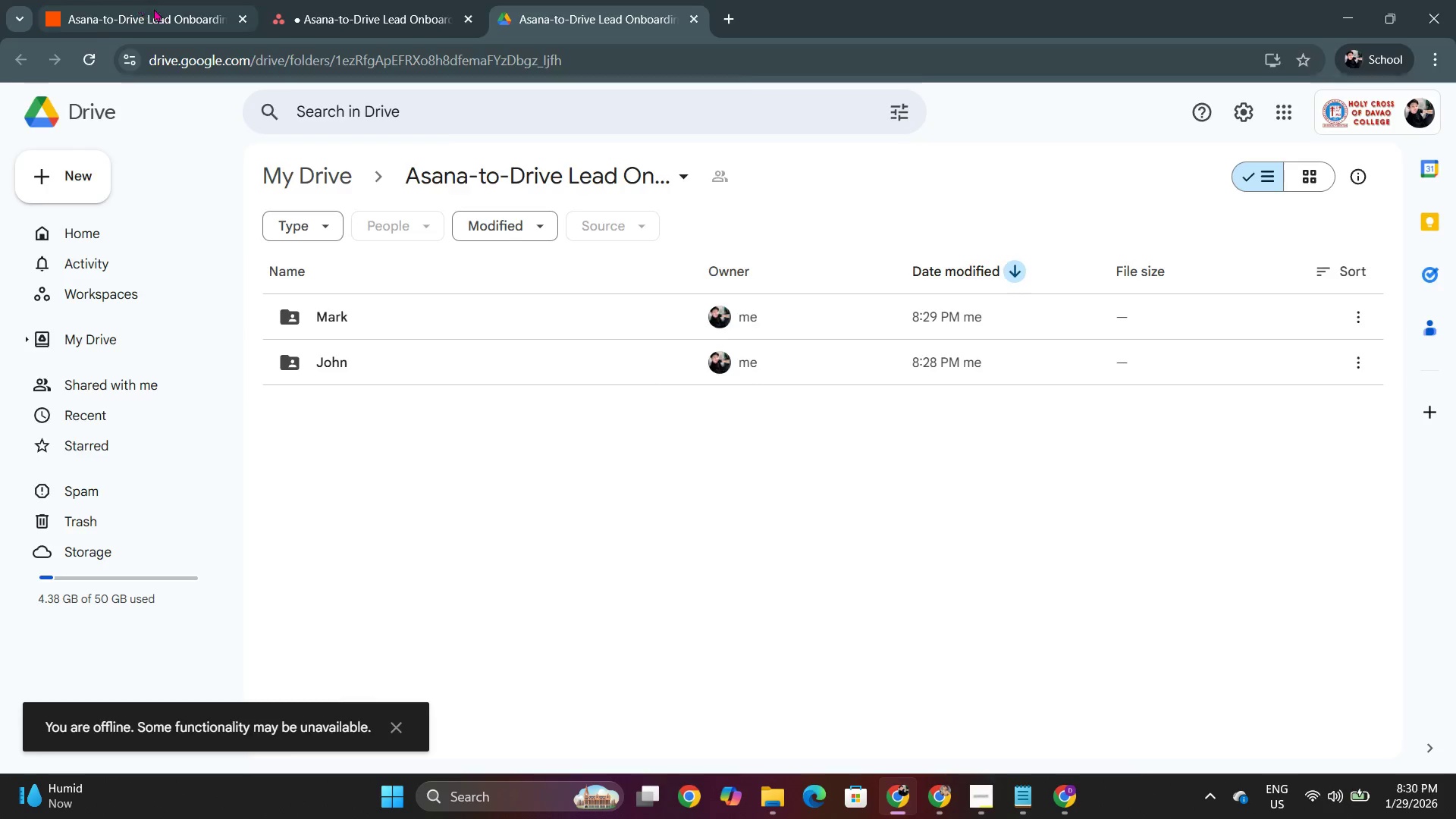 
key(Alt+Tab)